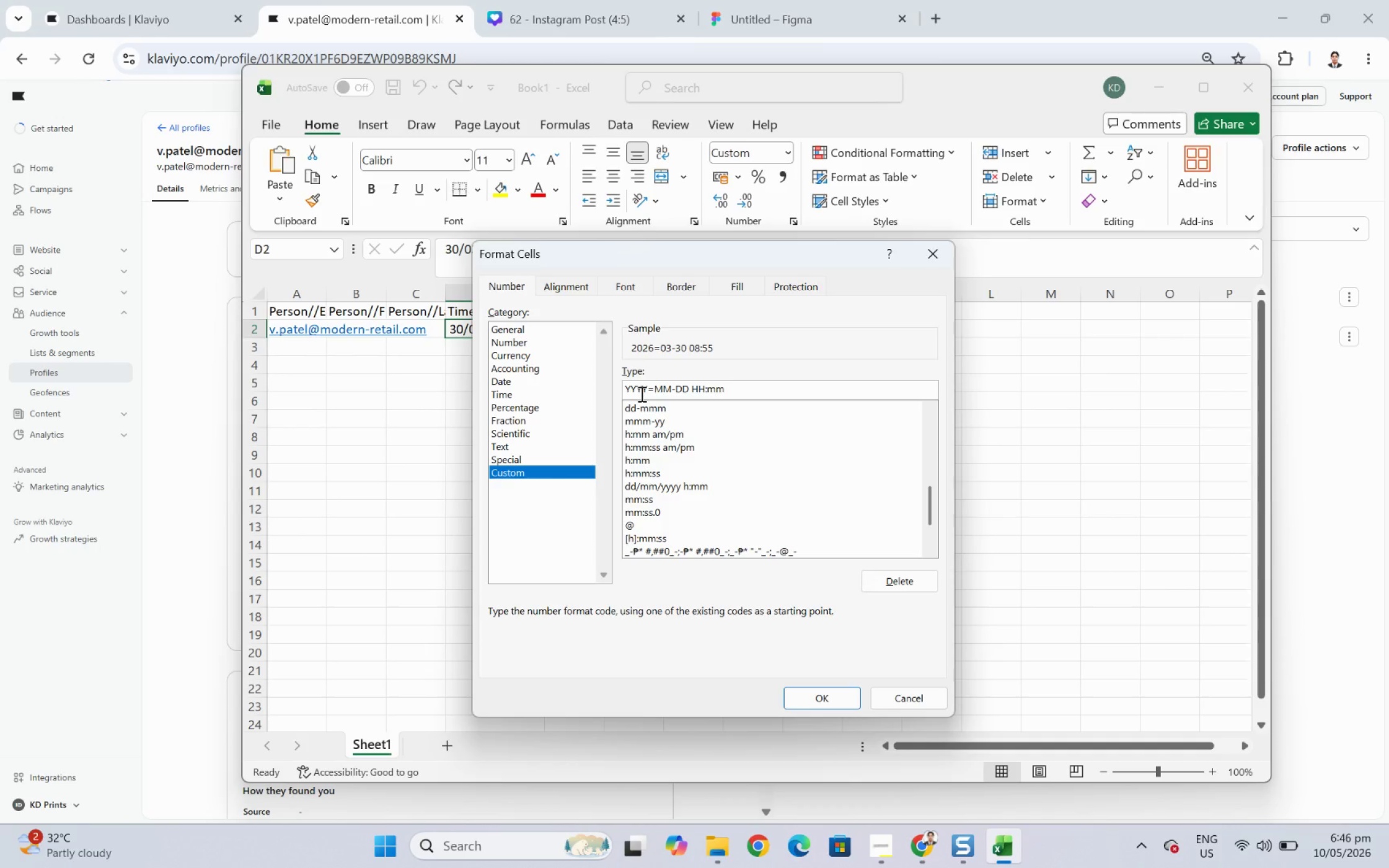 
key(Backspace)
key(Backspace)
type(MM:SS)
 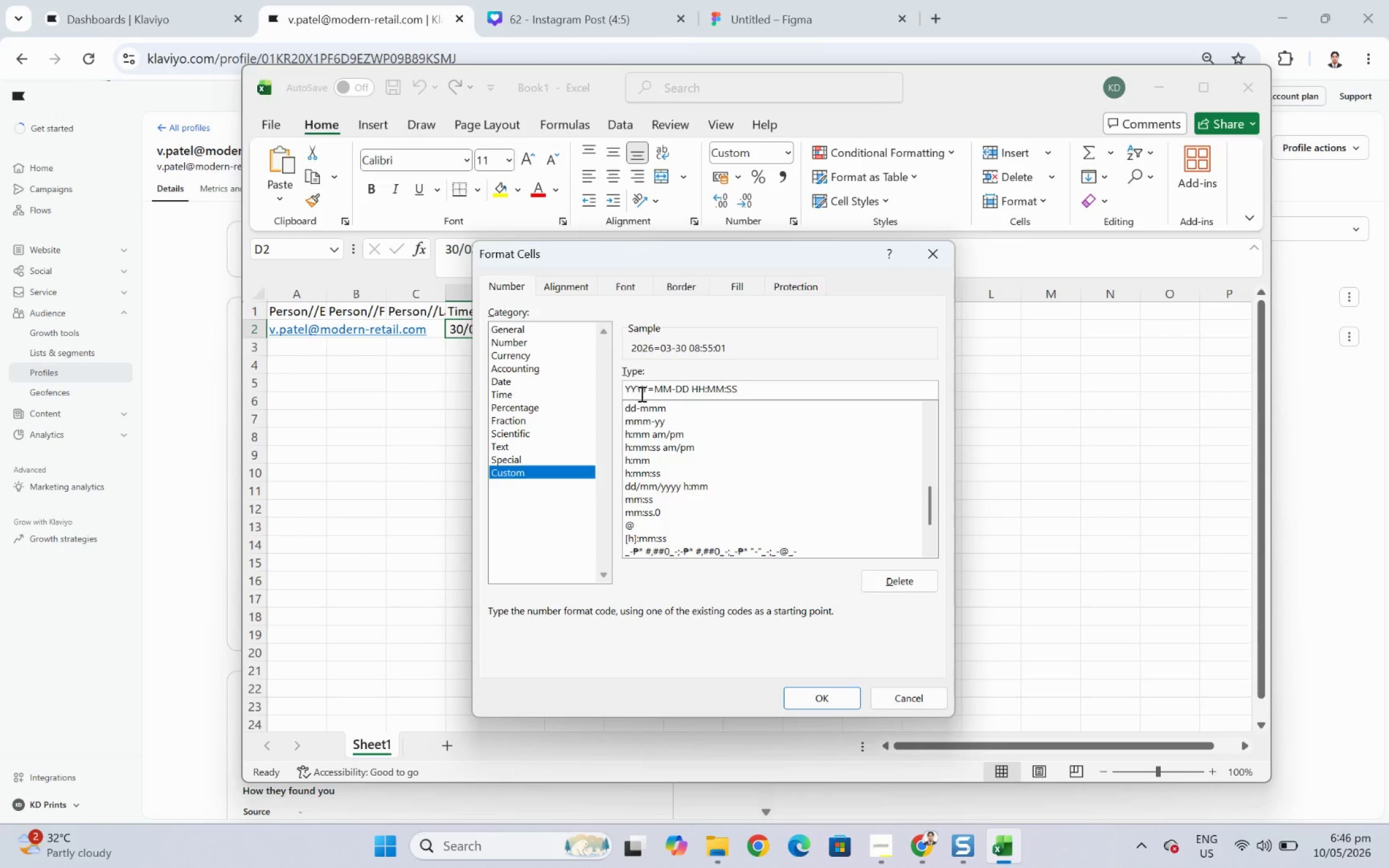 
left_click([836, 698])
 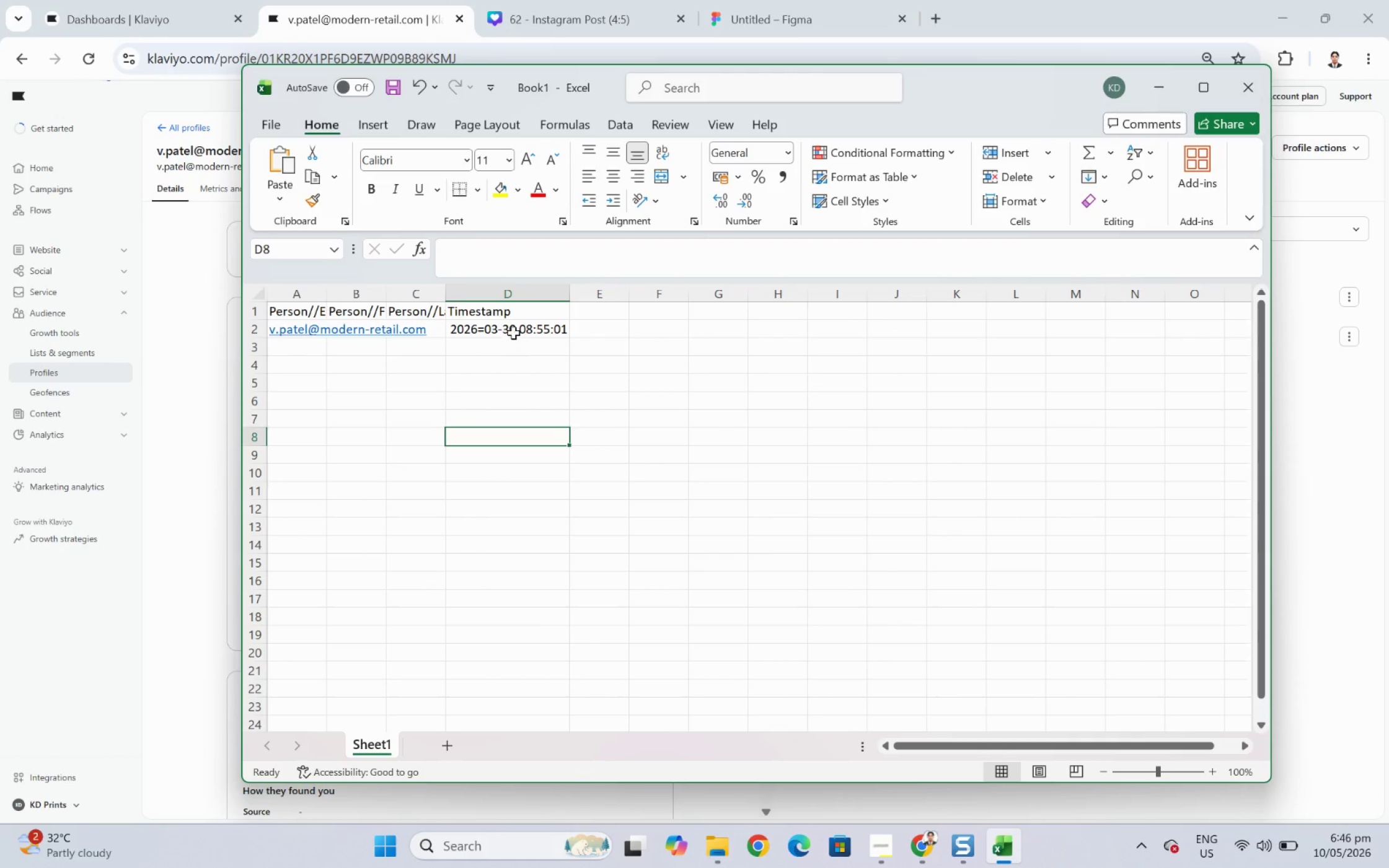 
double_click([513, 328])
 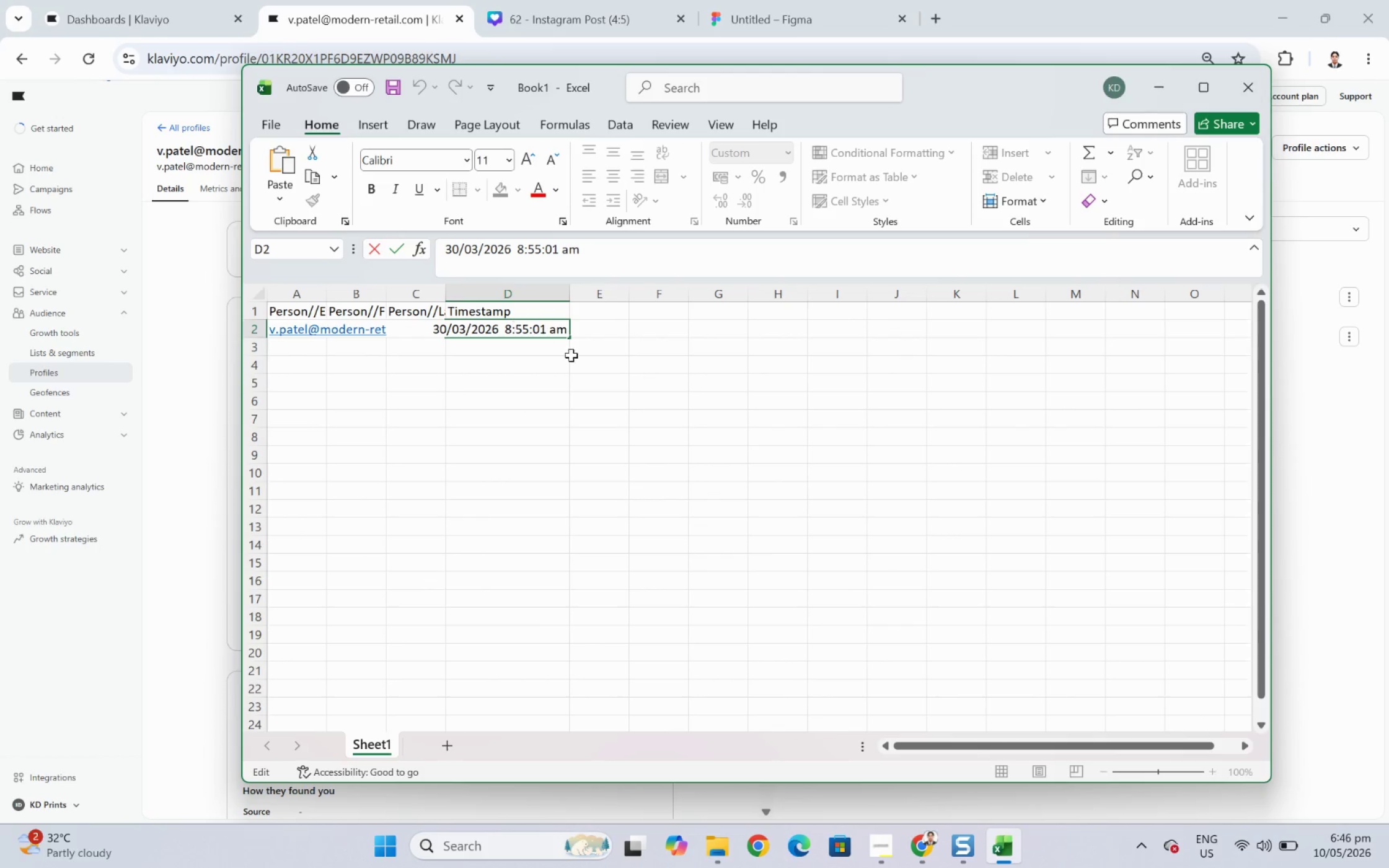 
left_click([613, 370])
 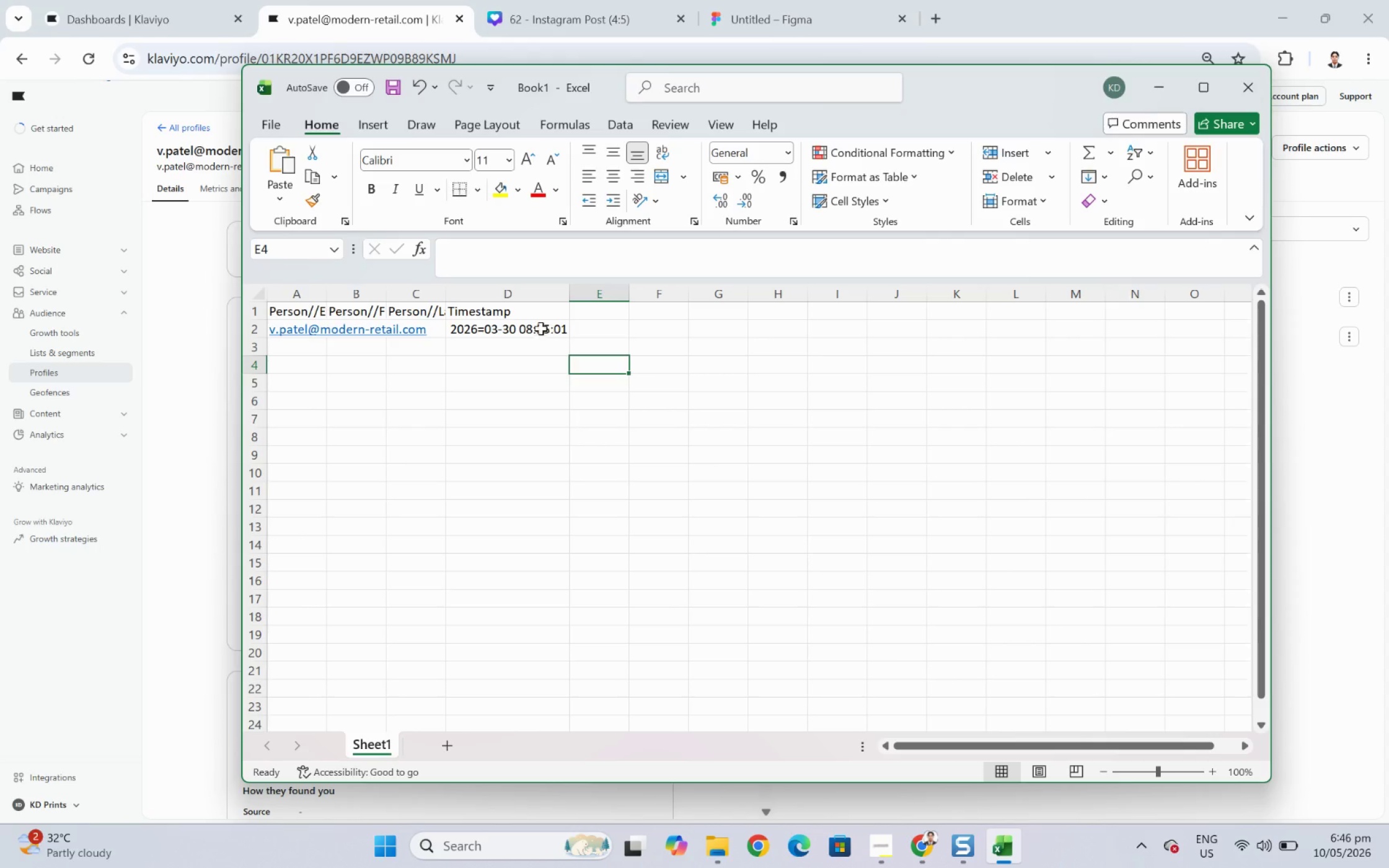 
left_click([536, 325])
 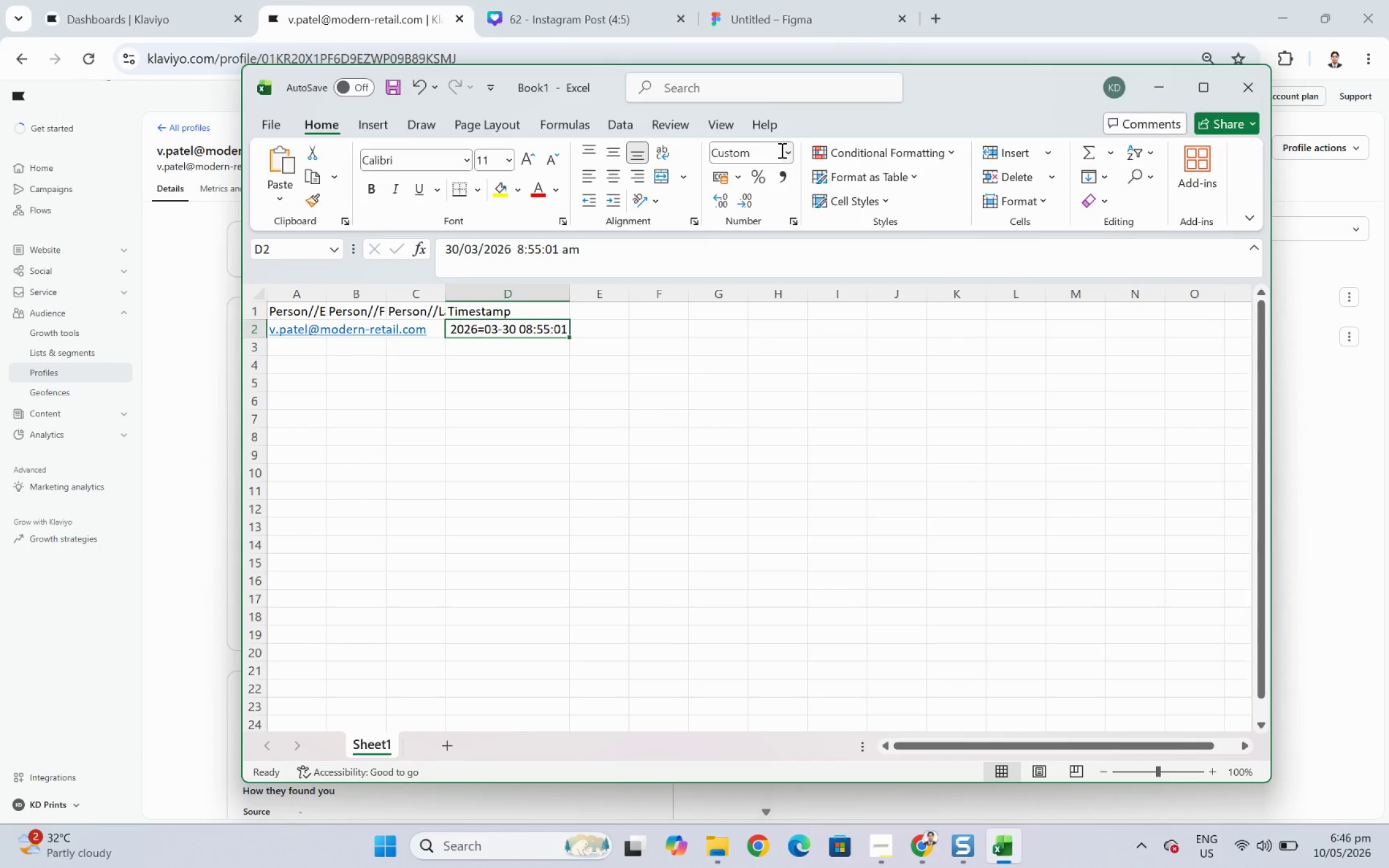 
left_click([787, 152])
 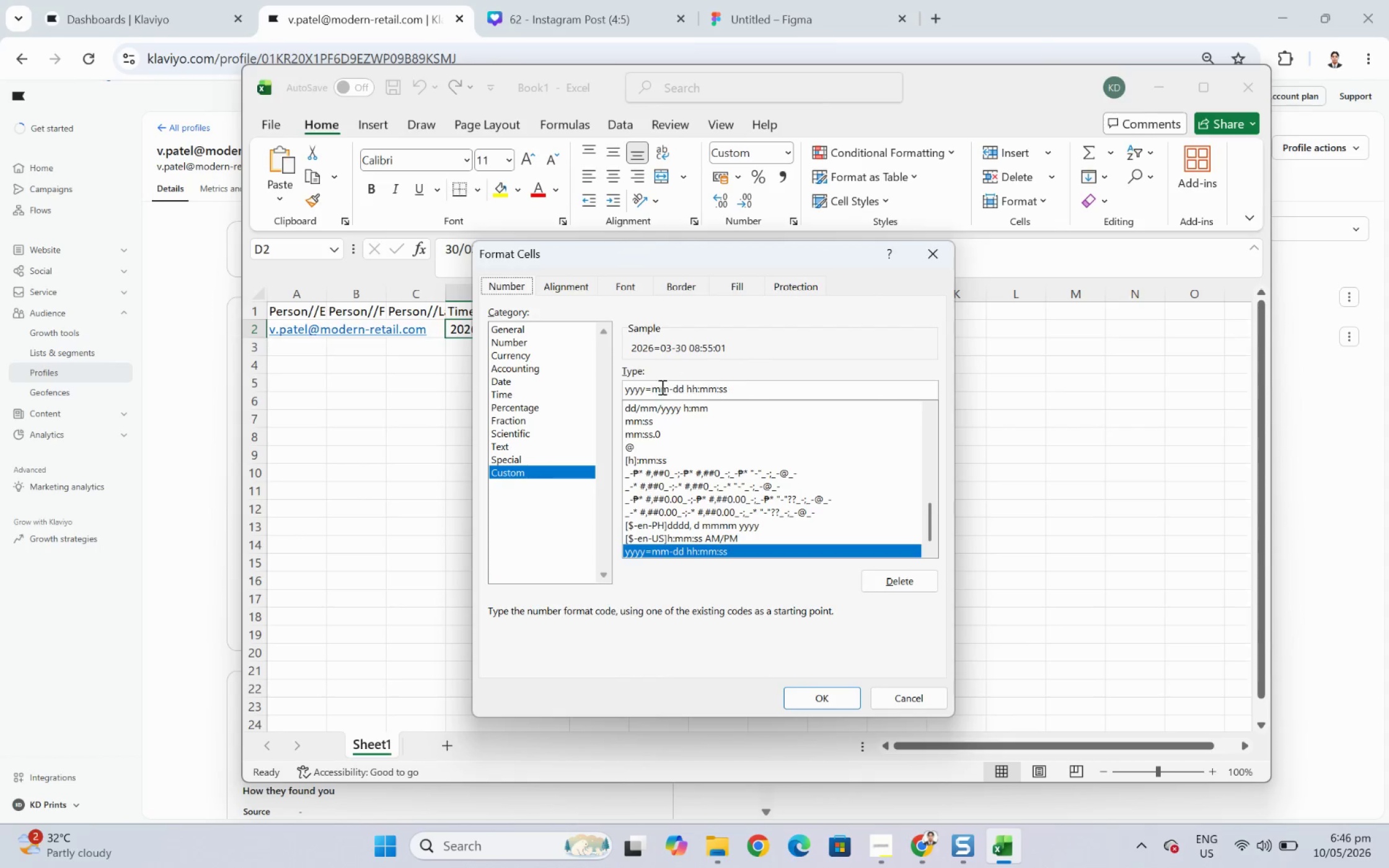 
left_click([649, 392])
 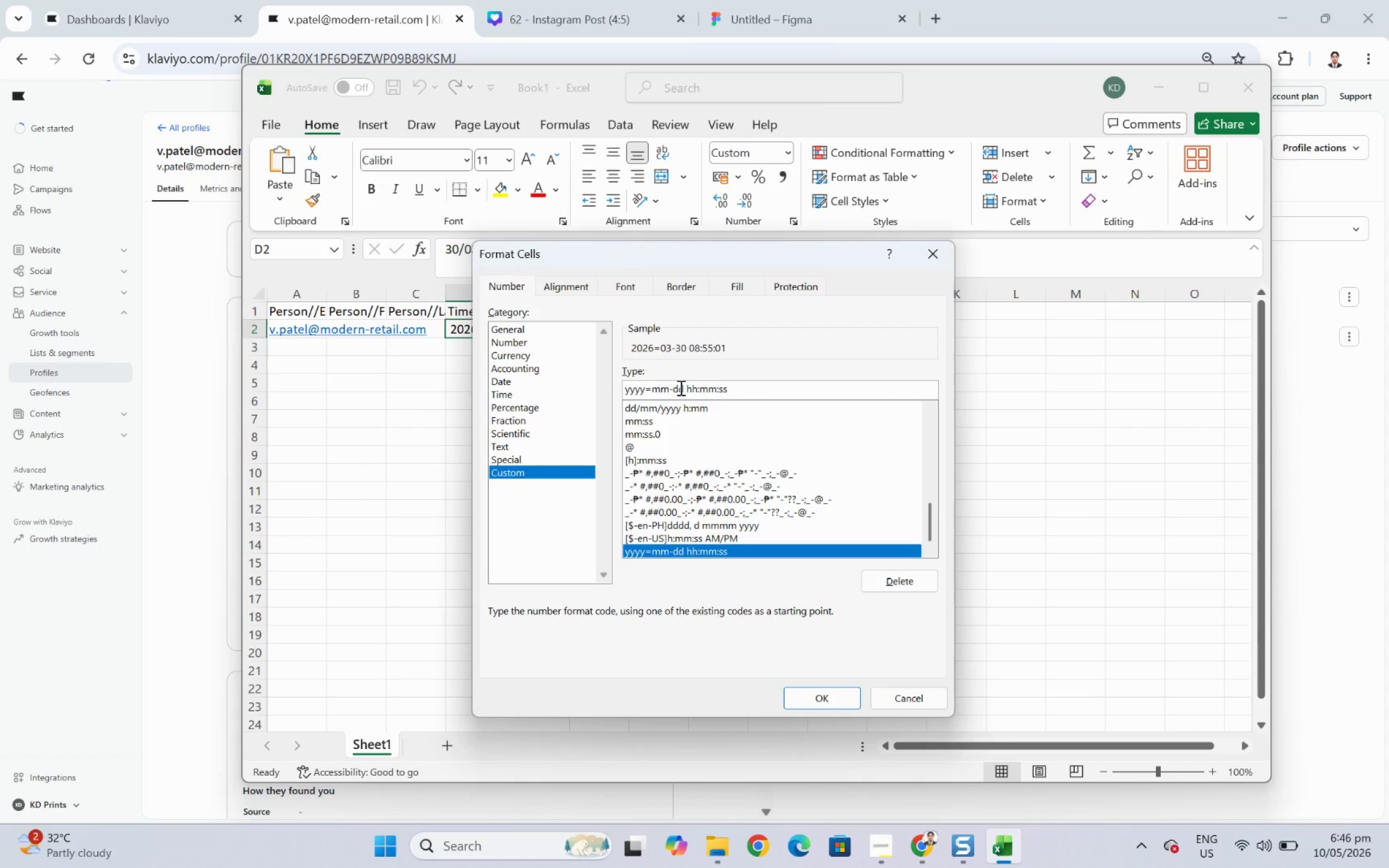 
key(Backspace)
 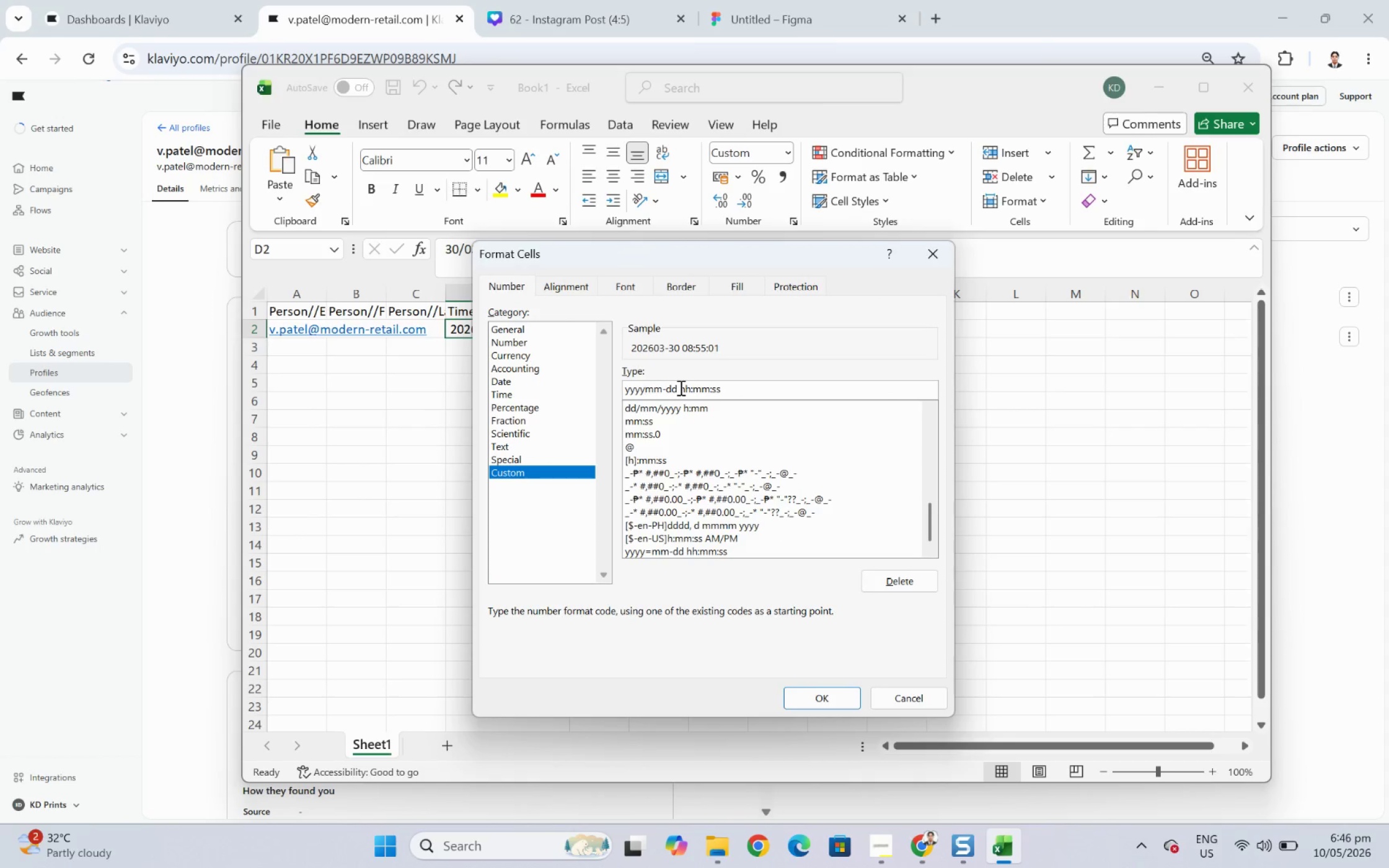 
key(Minus)
 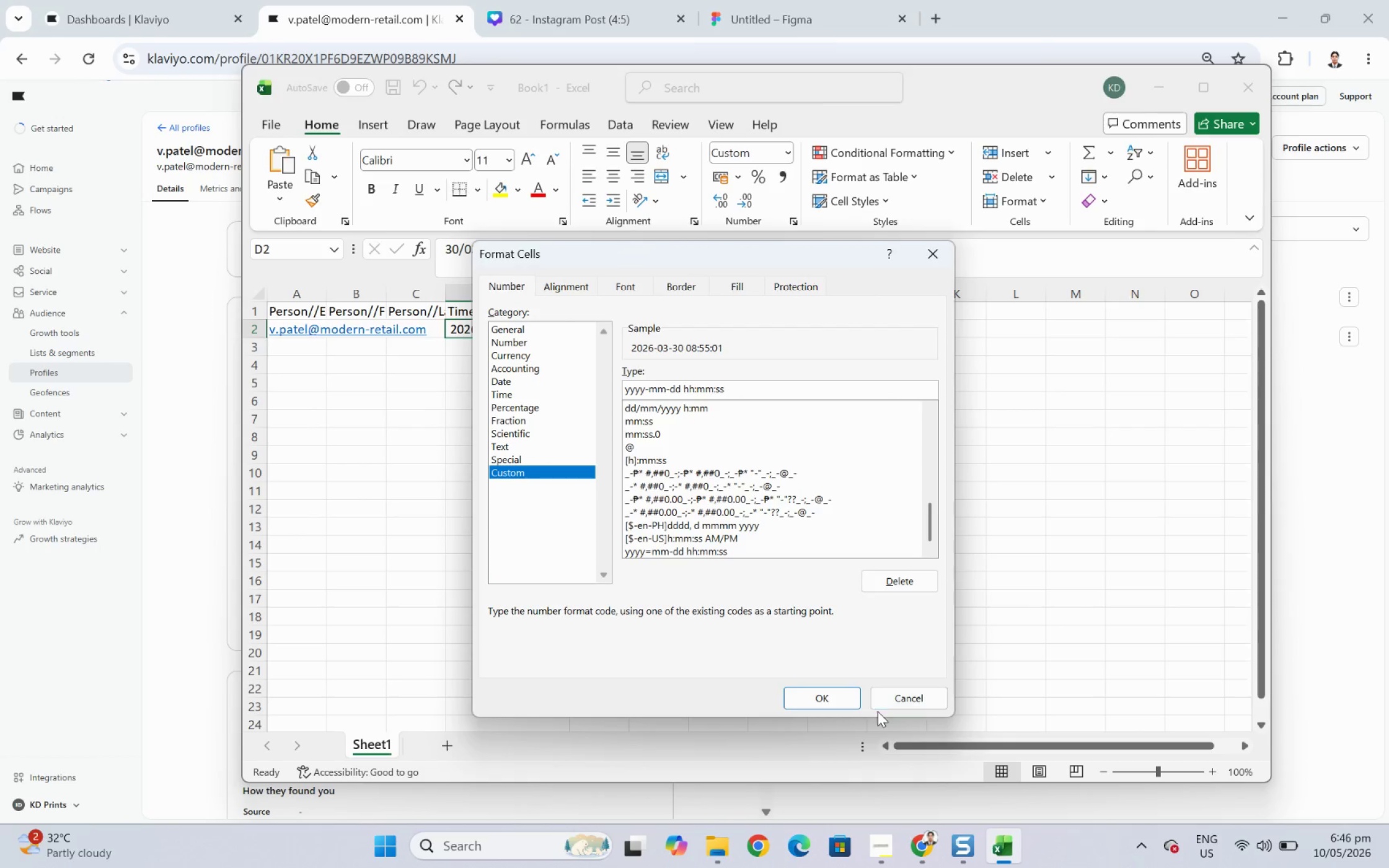 
left_click([849, 698])
 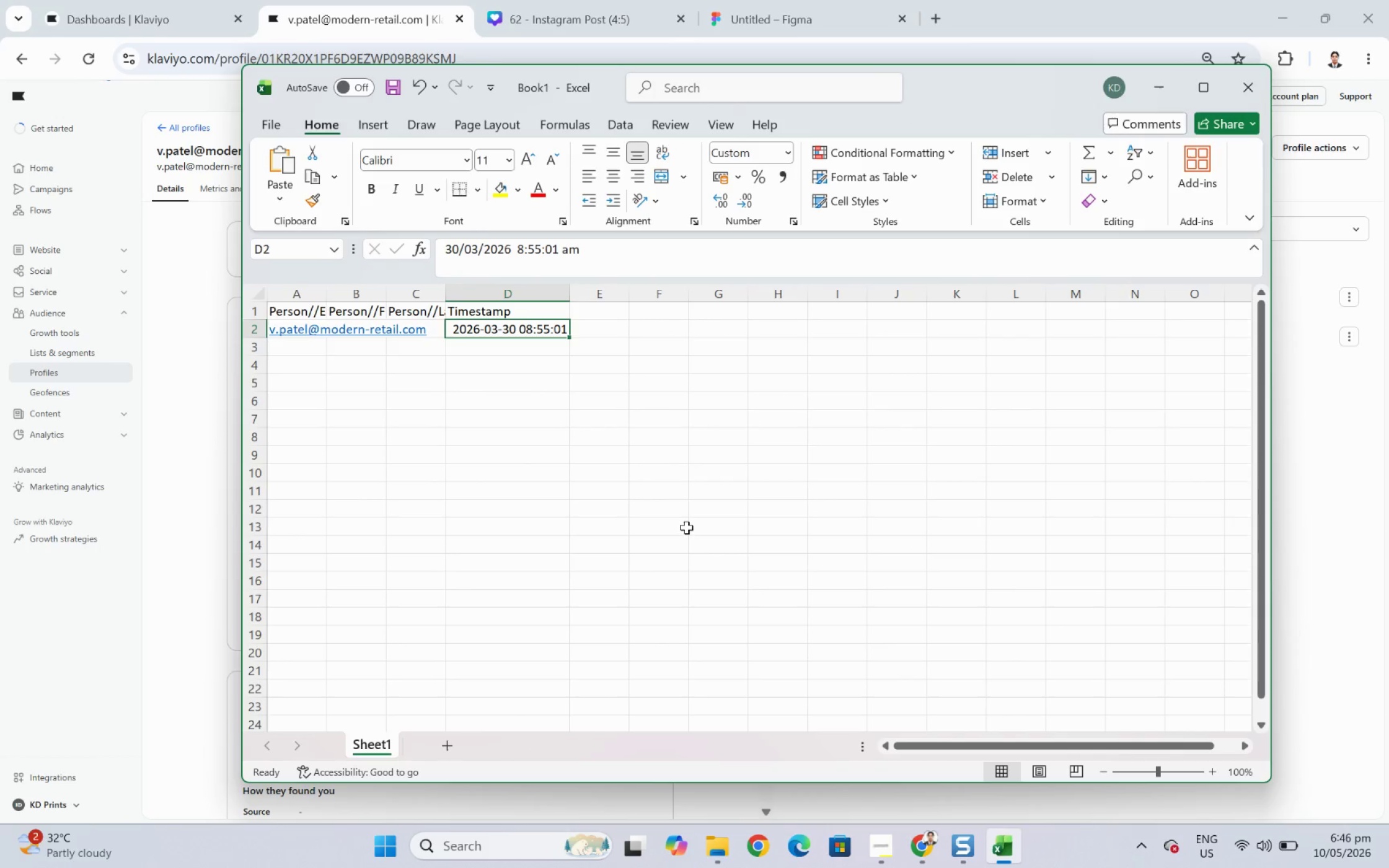 
key(Control+S)
 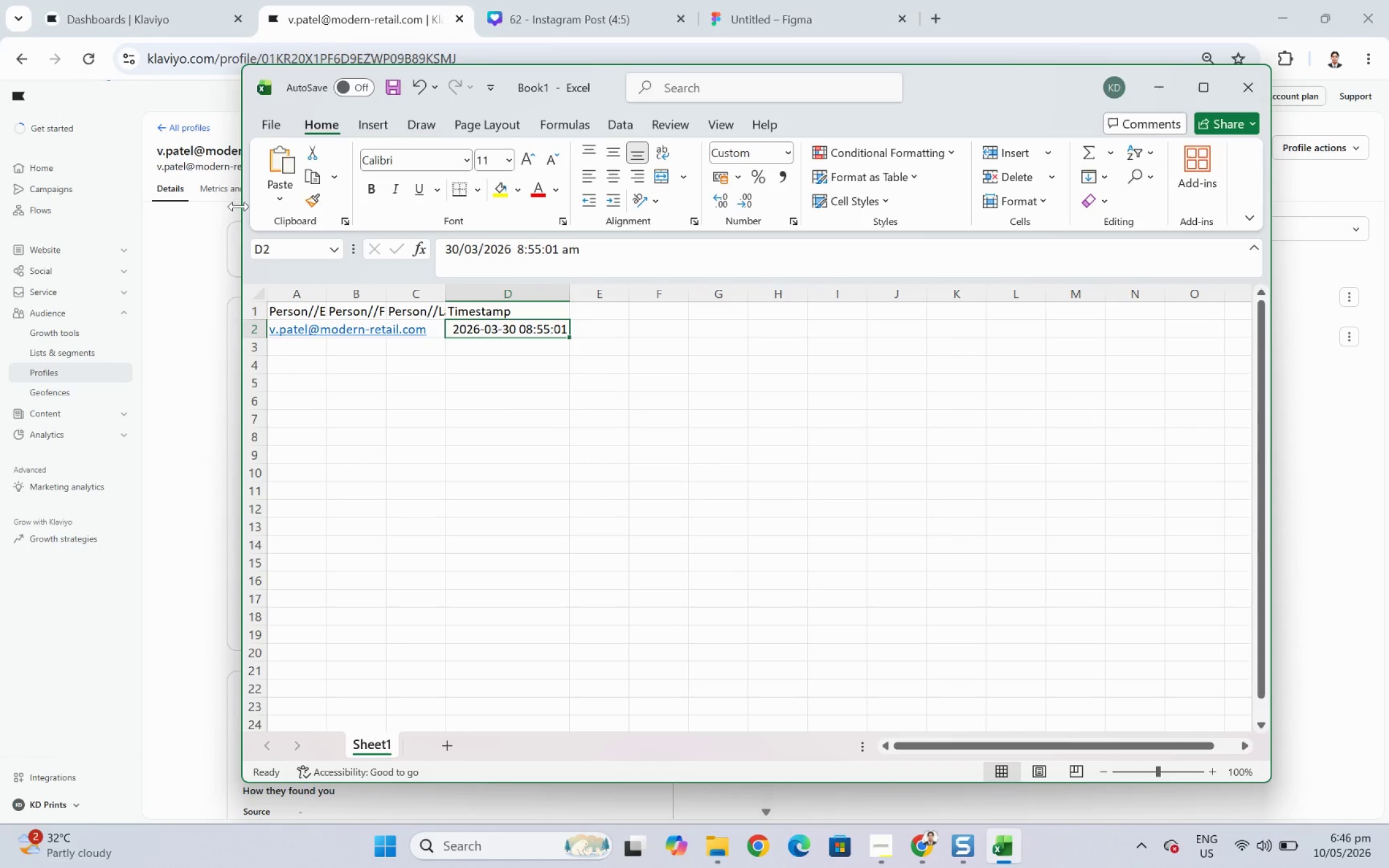 
left_click([272, 126])
 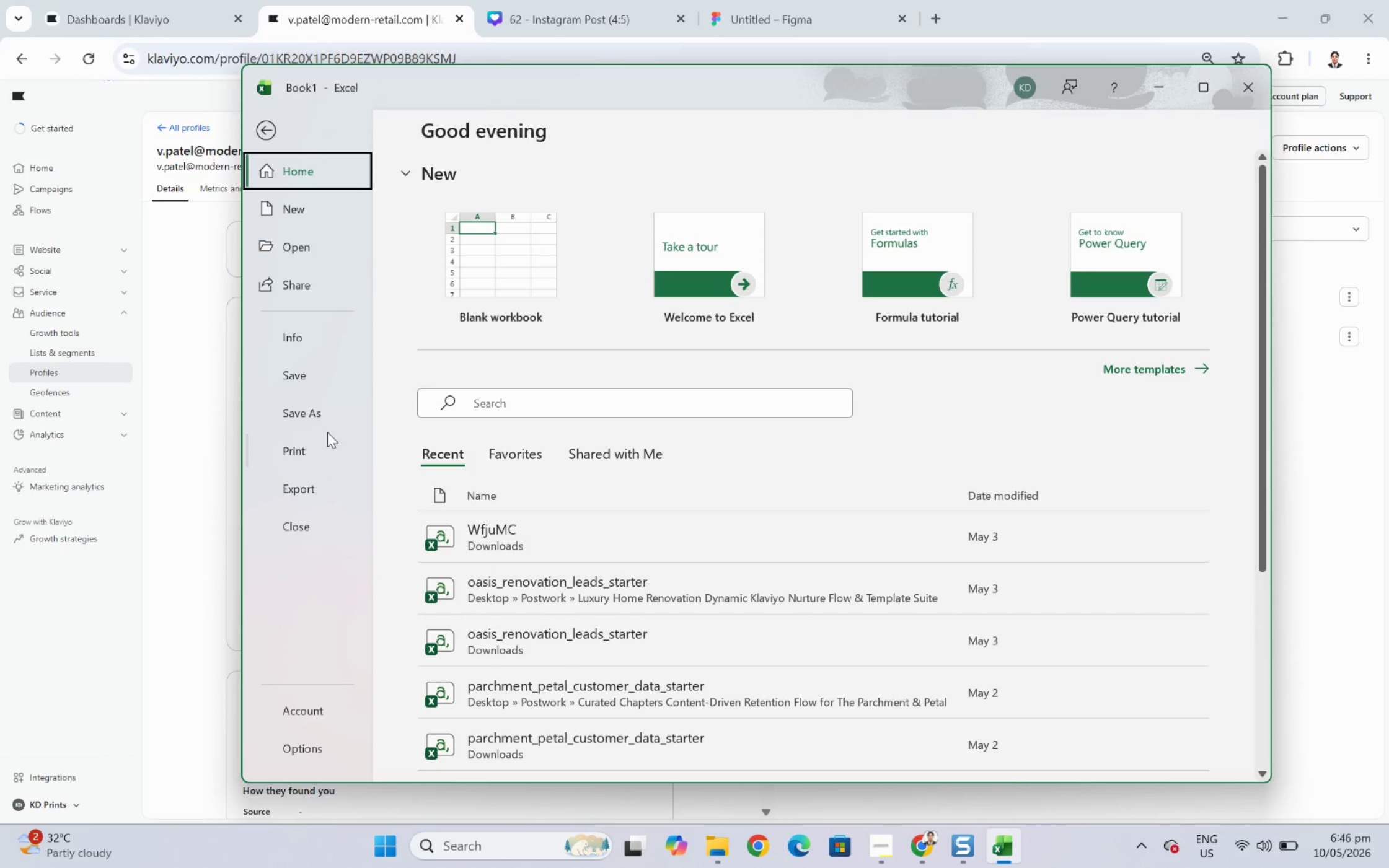 
left_click([316, 412])
 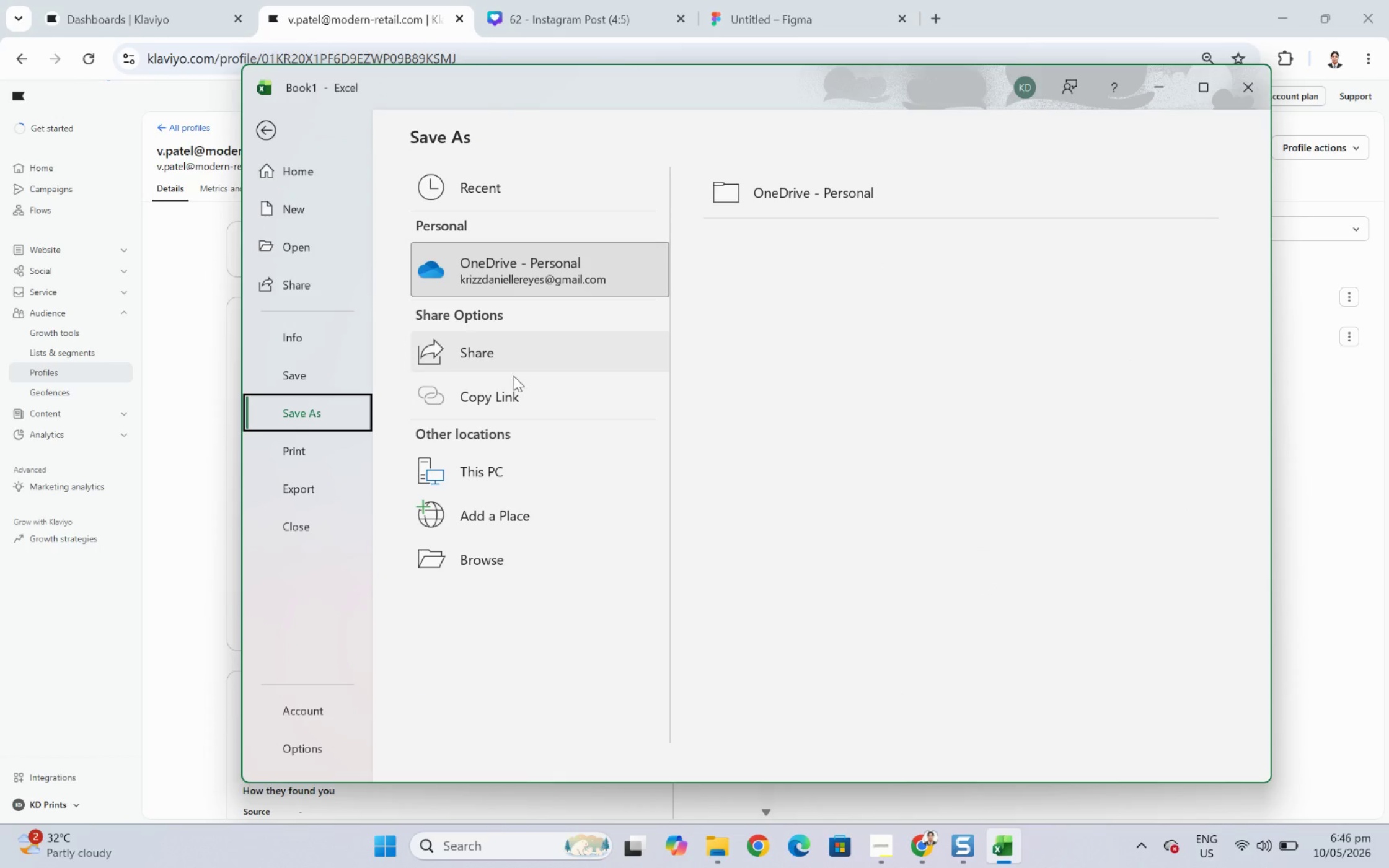 
left_click([531, 471])
 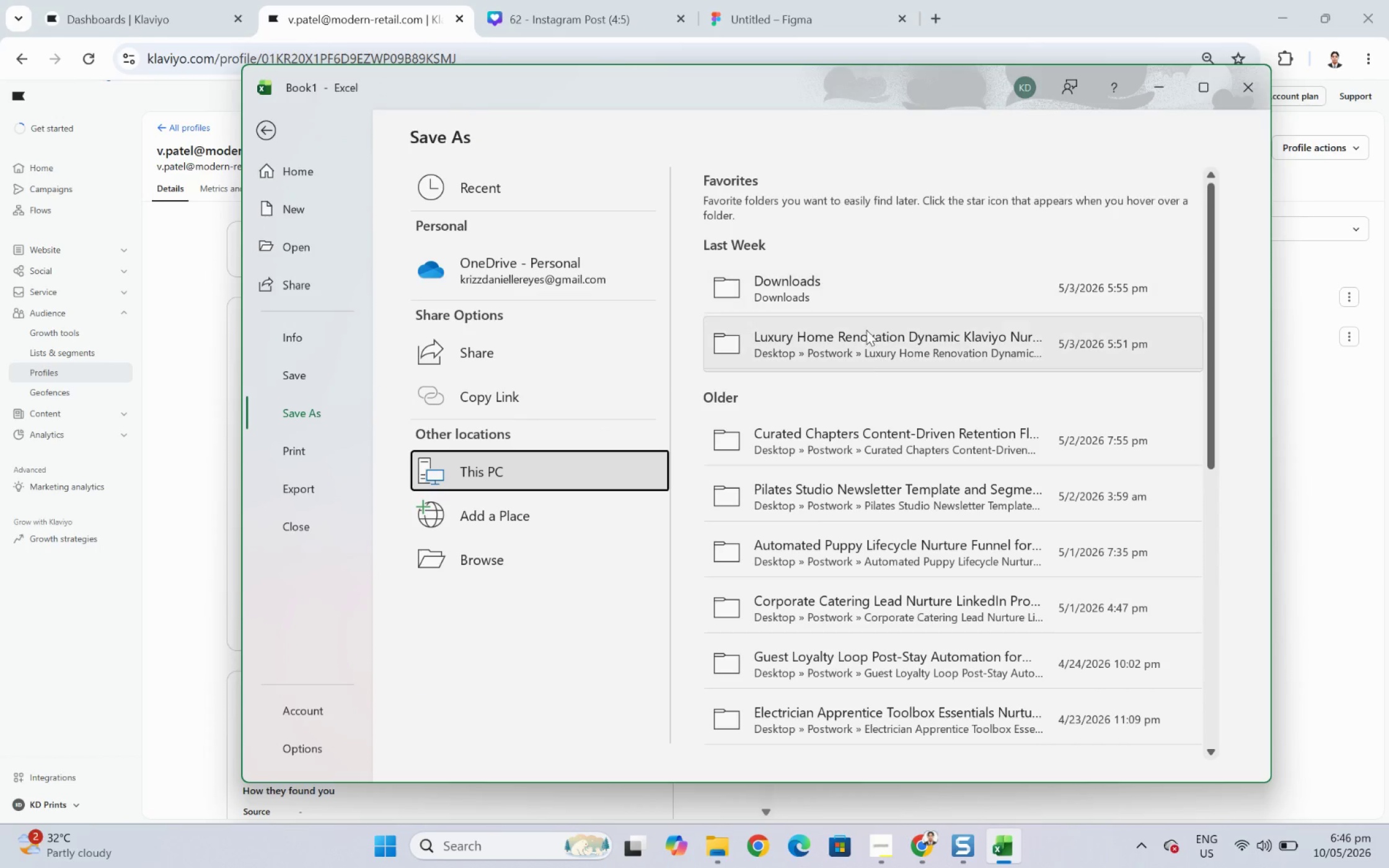 
left_click([866, 346])
 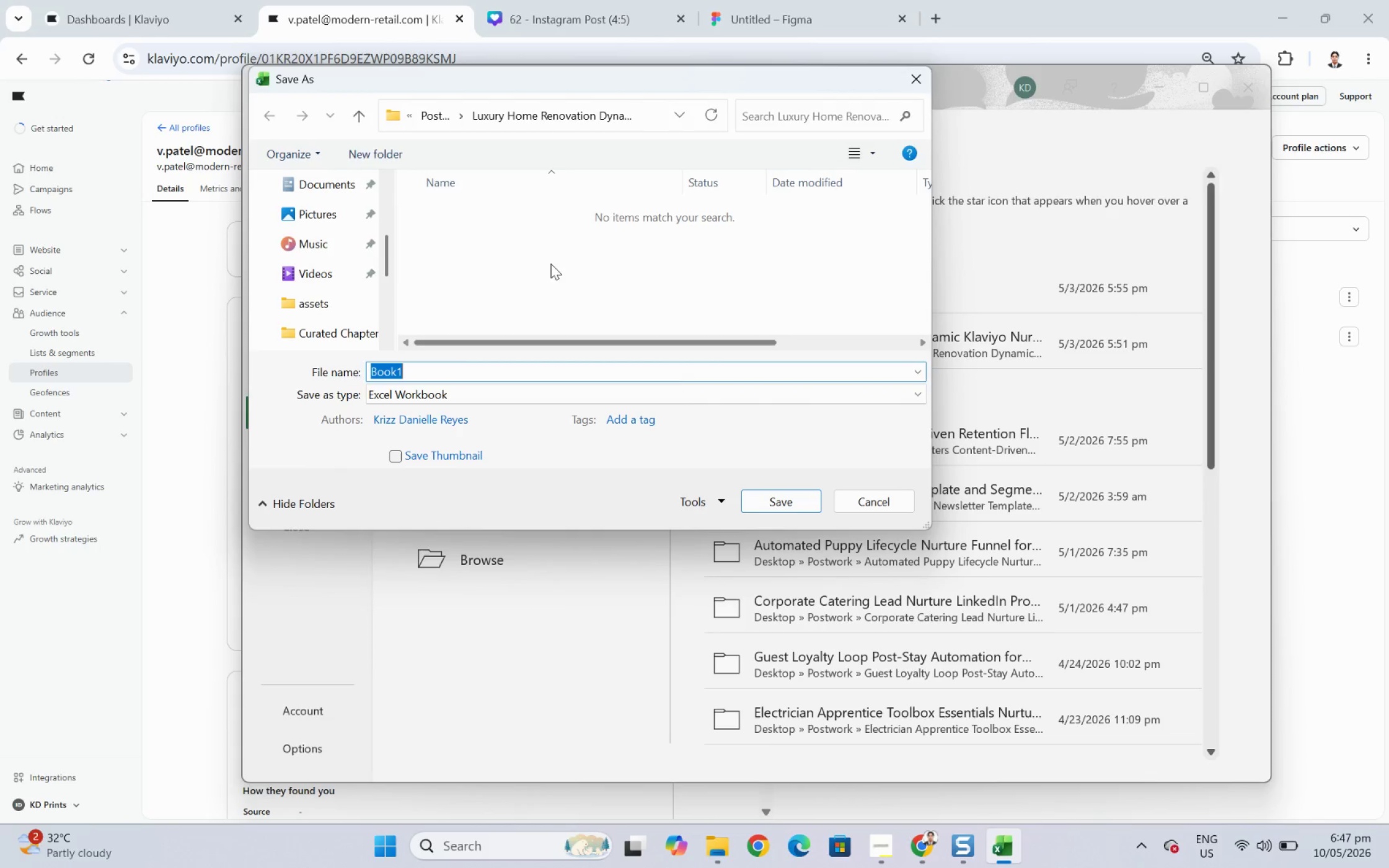 
left_click([441, 118])
 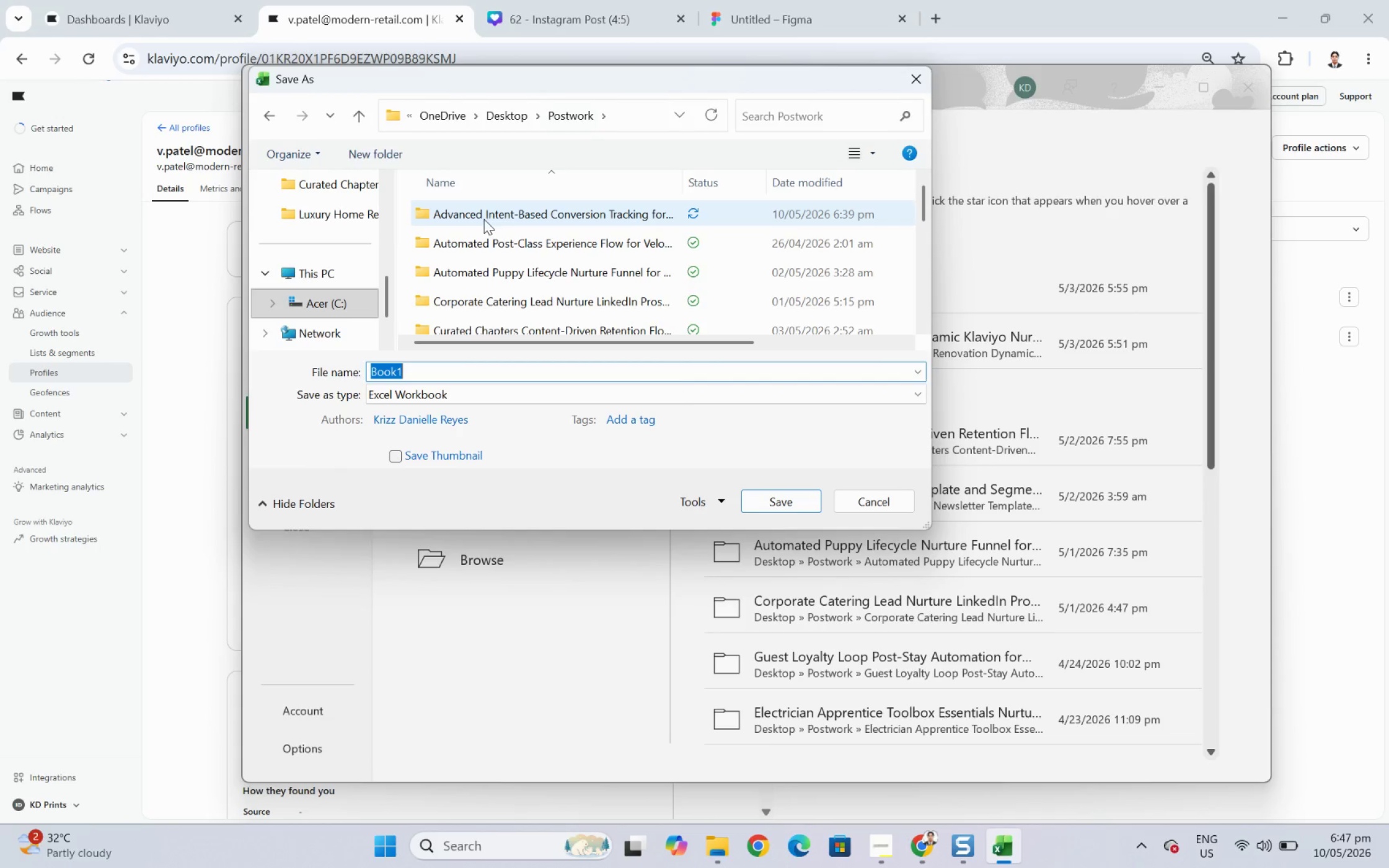 
double_click([483, 219])
 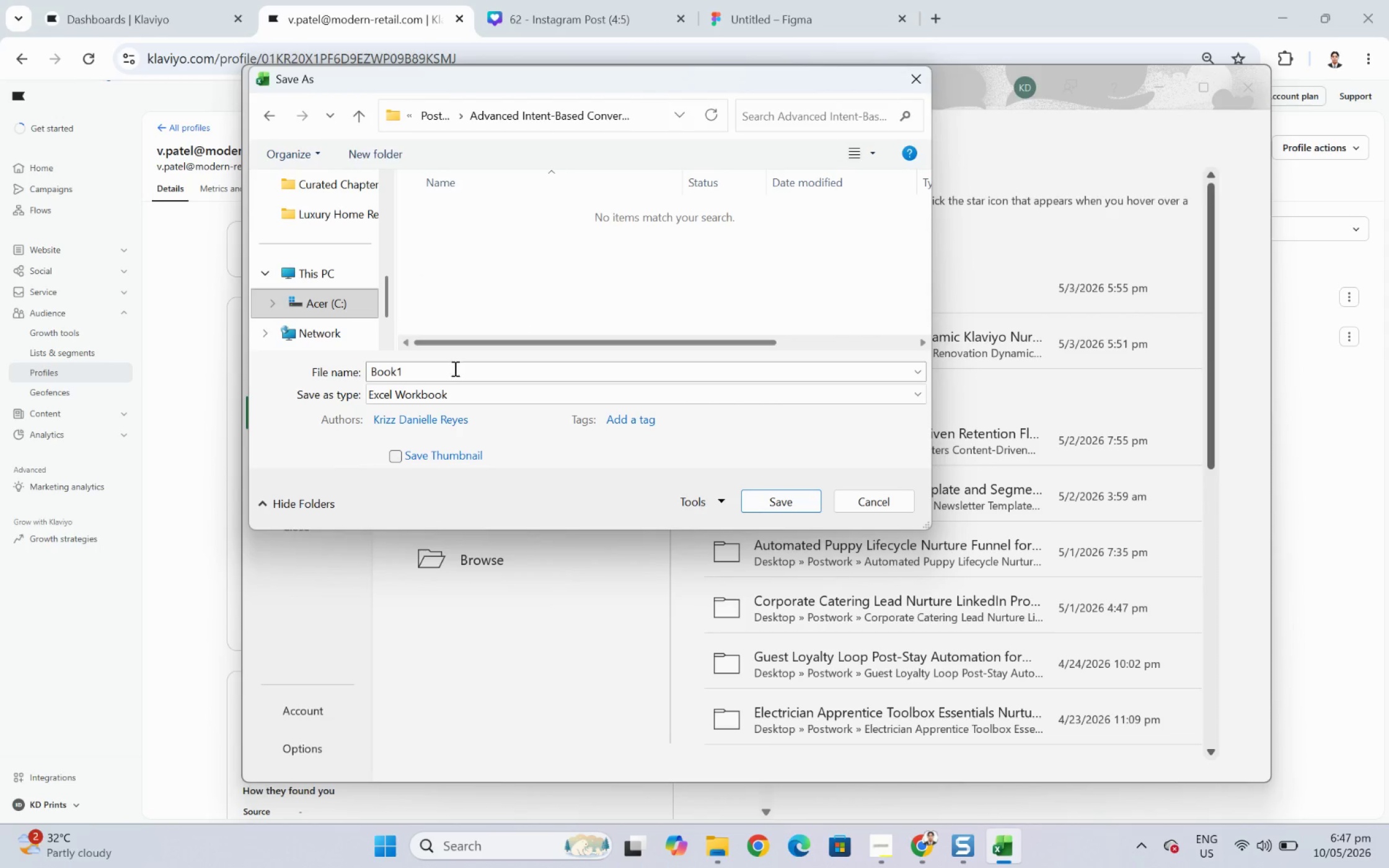 
left_click([466, 398])
 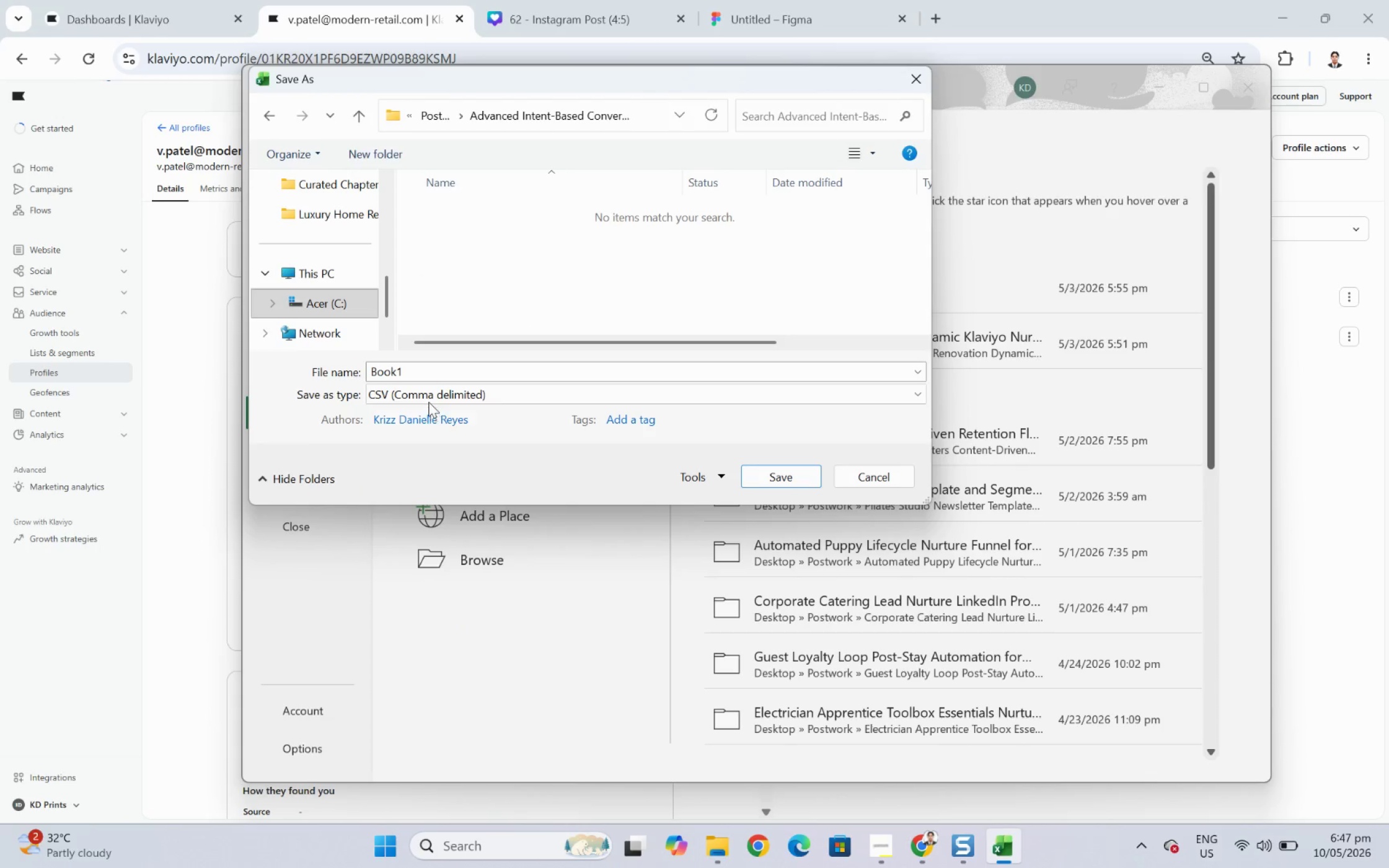 
left_click([432, 375])
 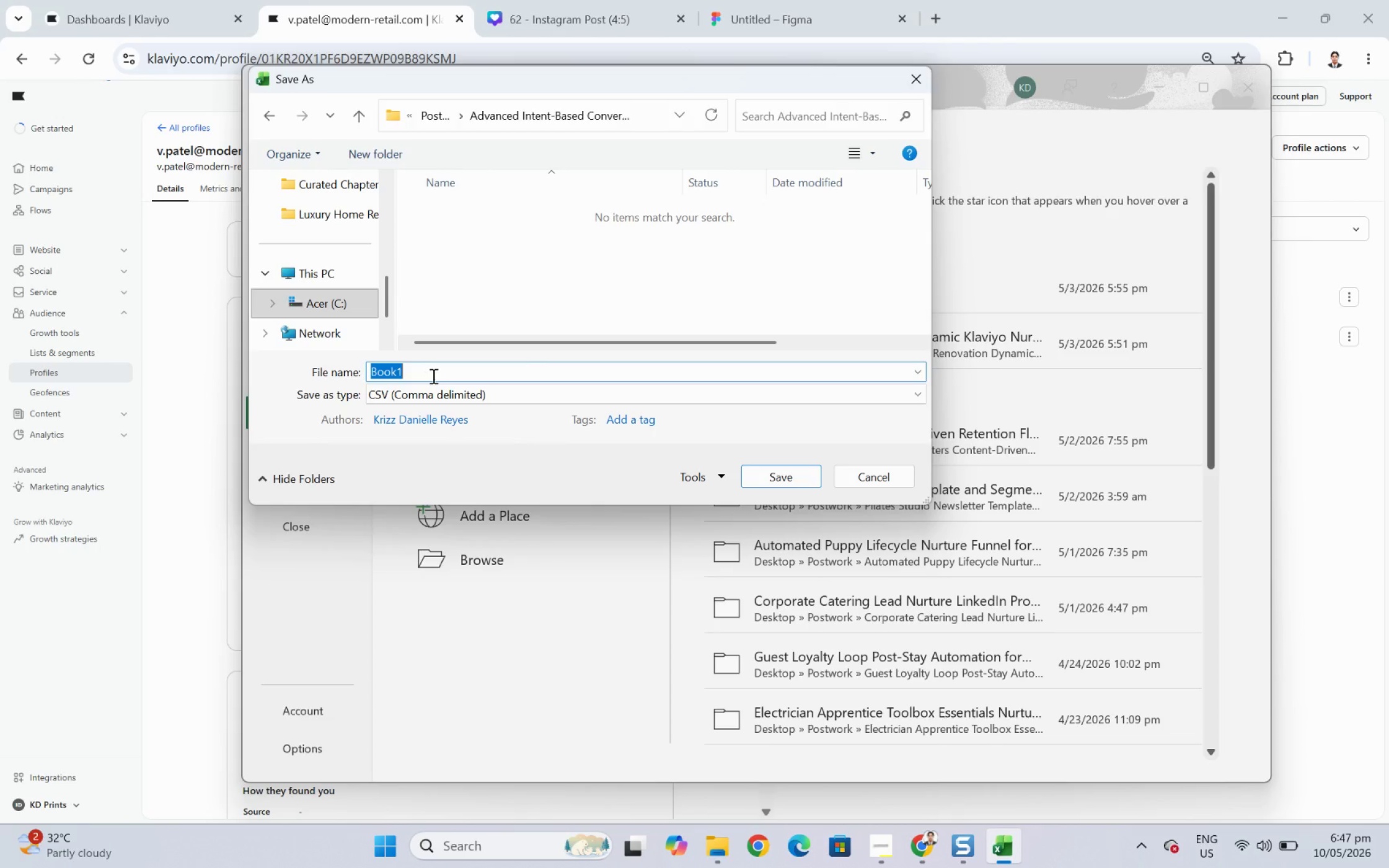 
type(CUSTOM METRIC)
 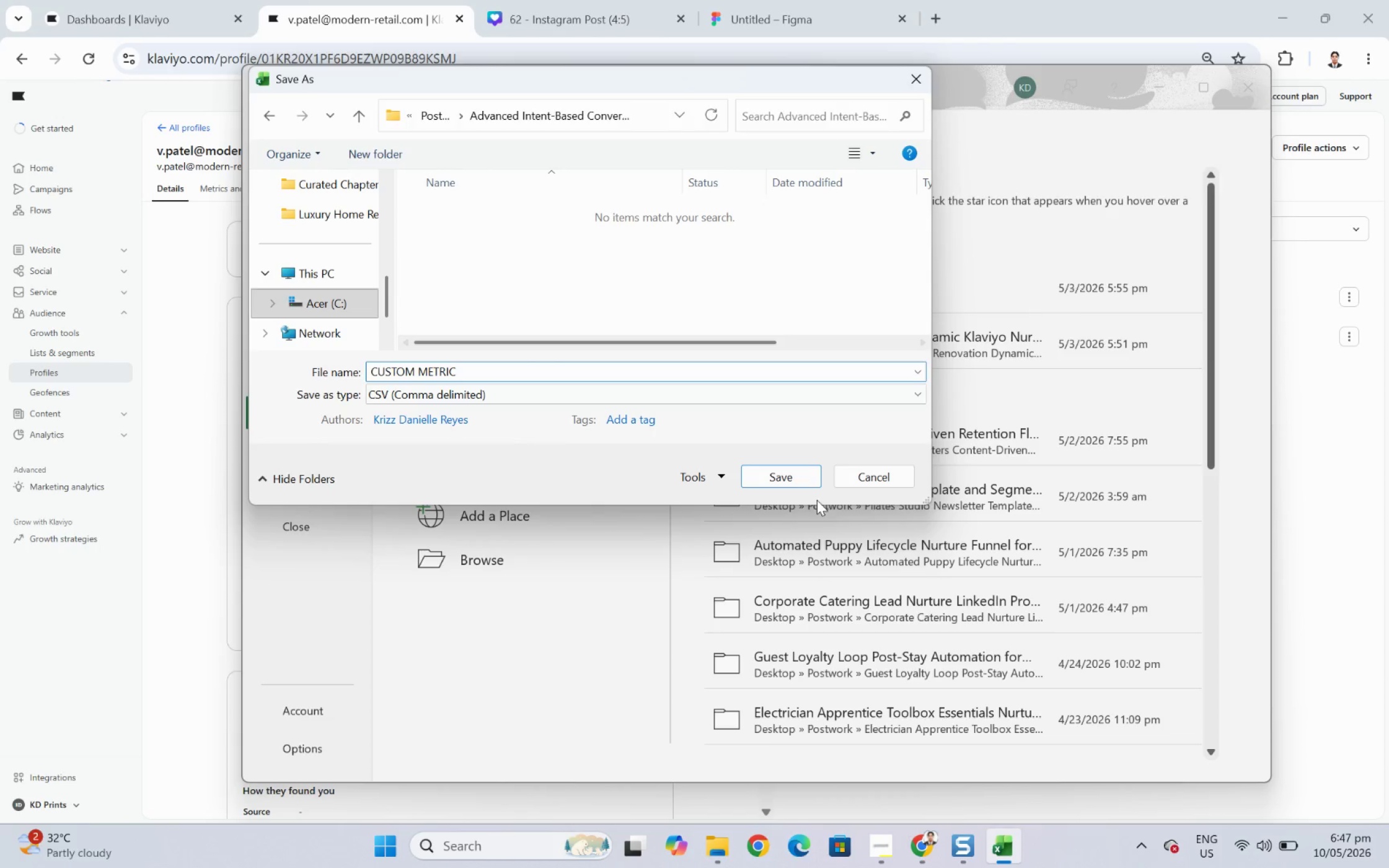 
left_click([793, 476])
 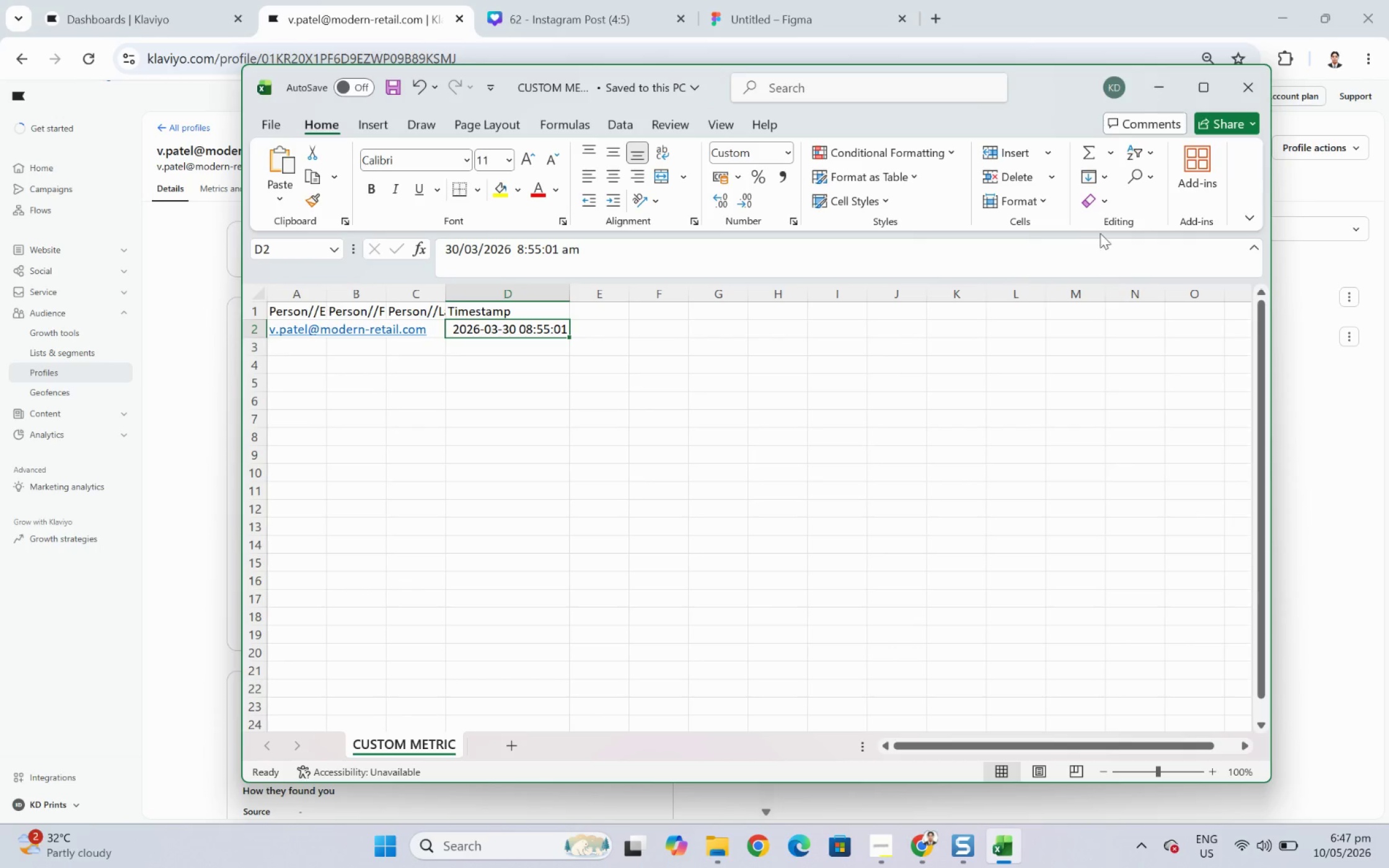 
left_click([1007, 454])
 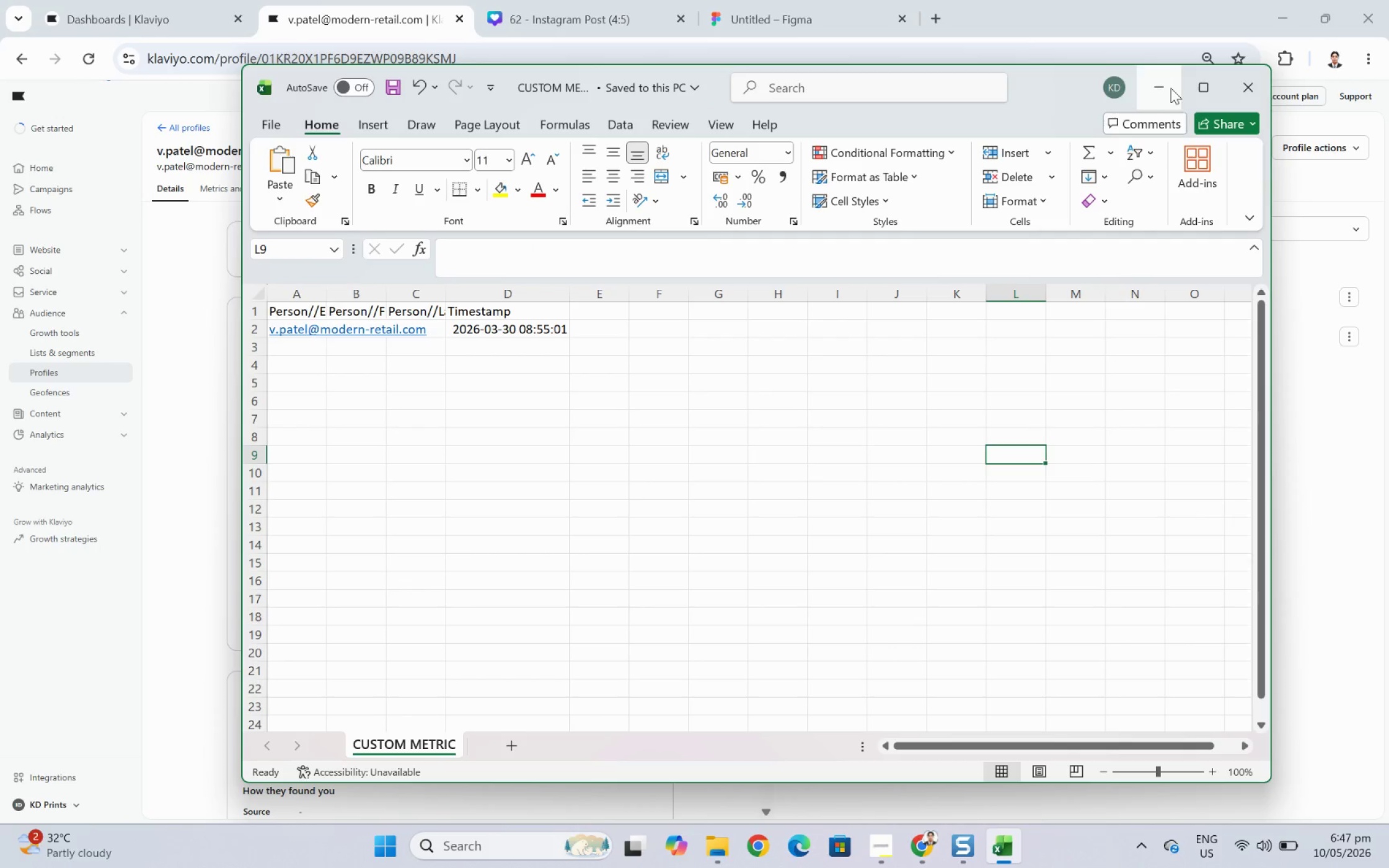 
left_click([1162, 88])
 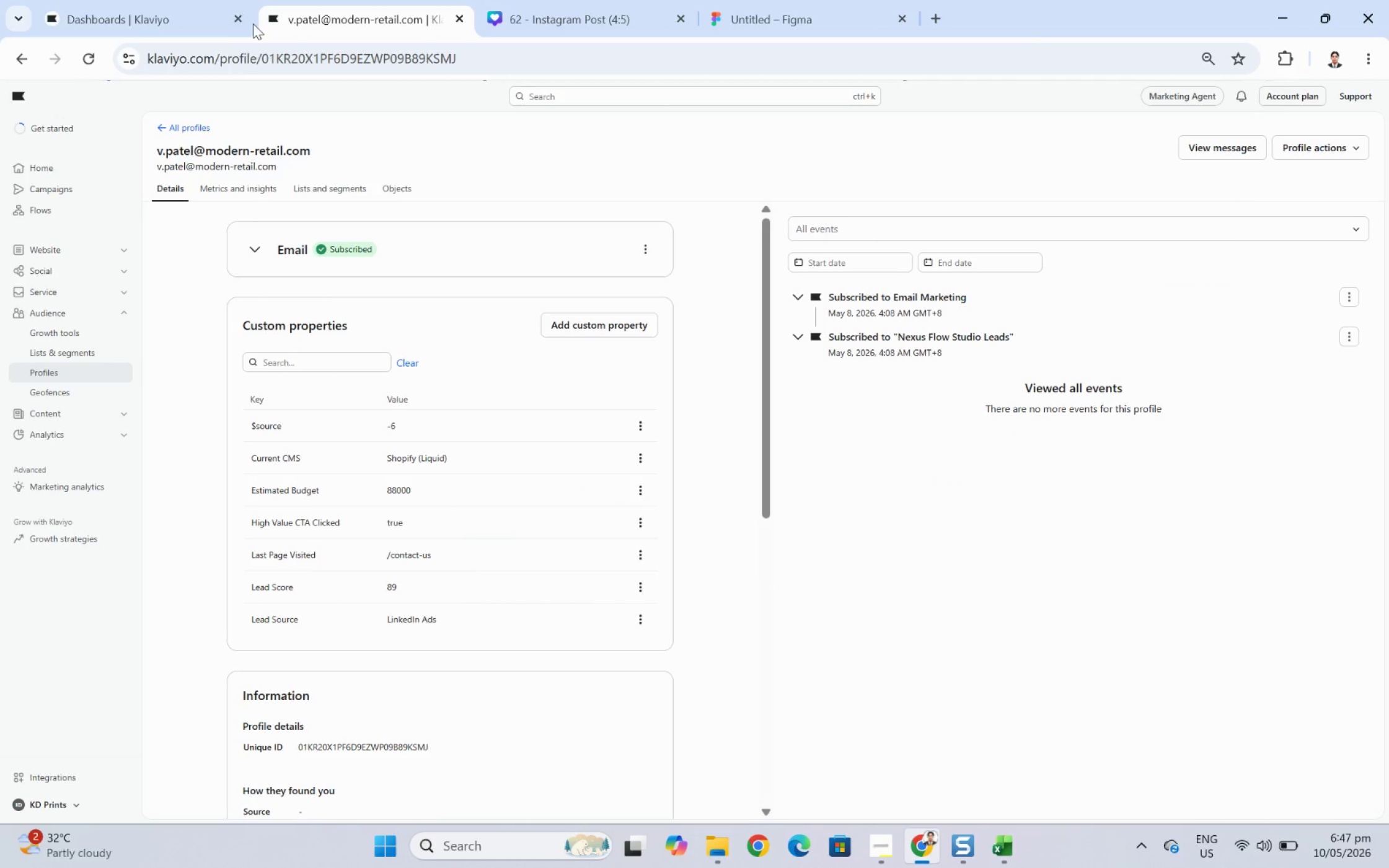 
left_click([121, 0])
 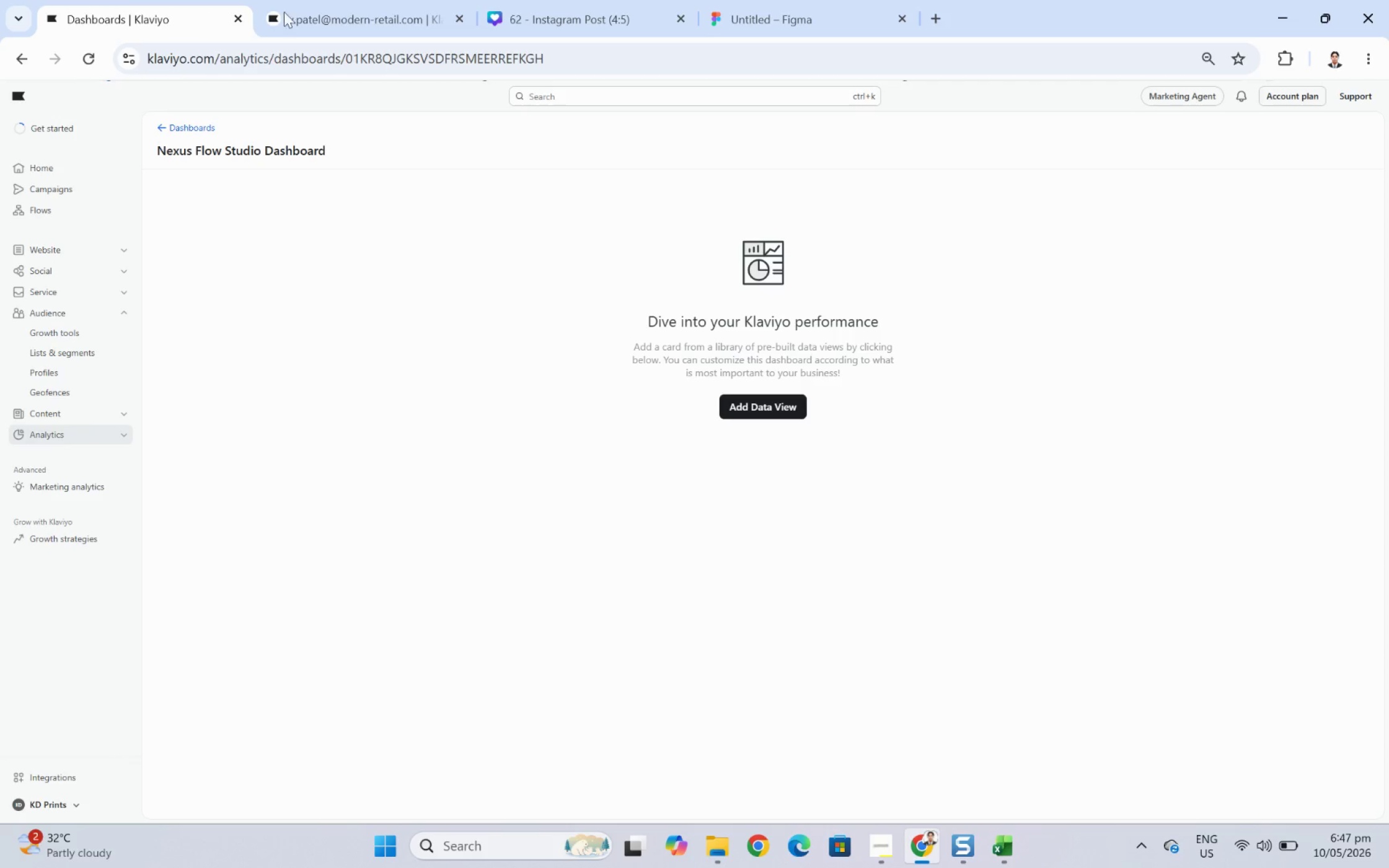 
left_click([353, 6])
 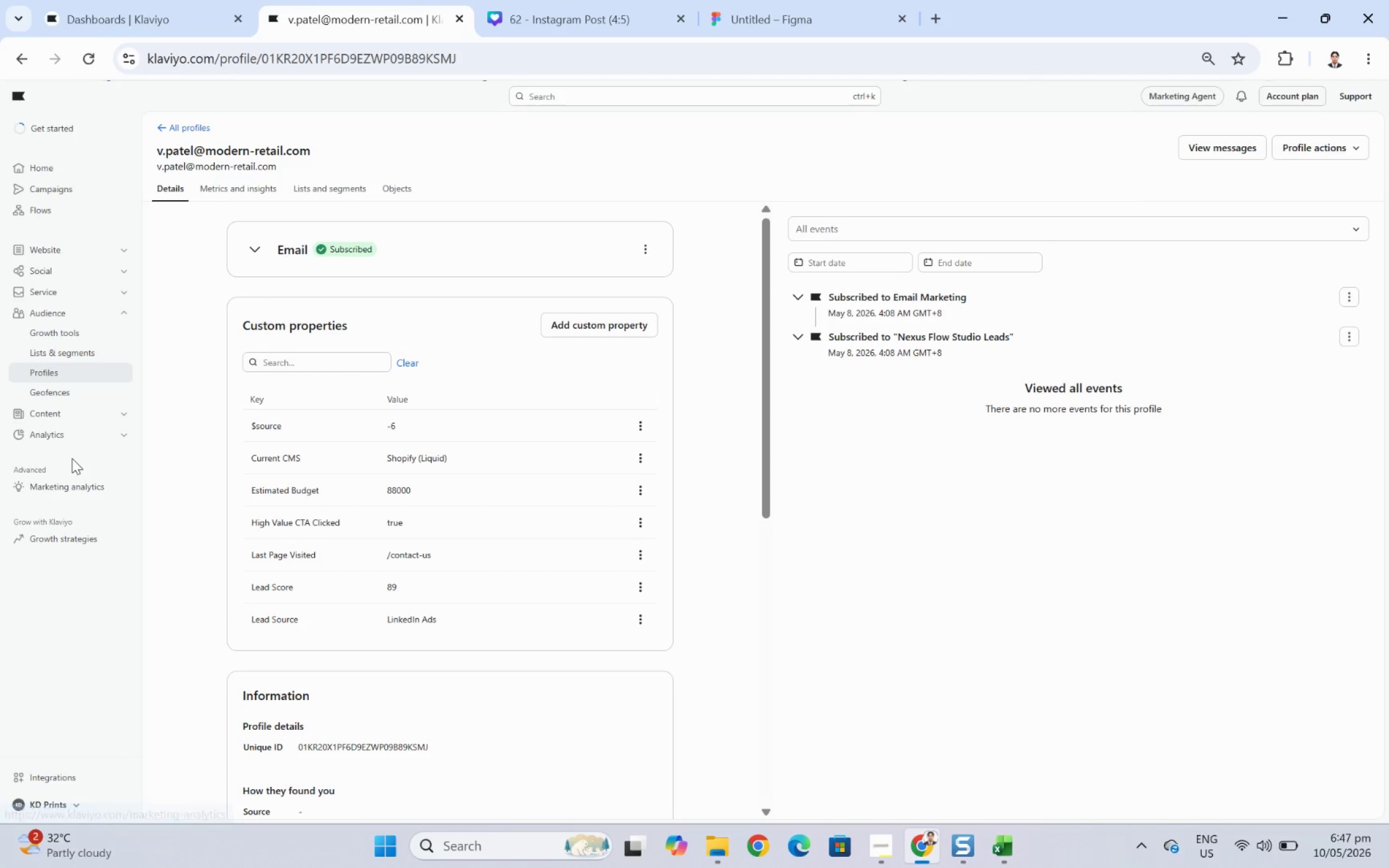 
wait(5.59)
 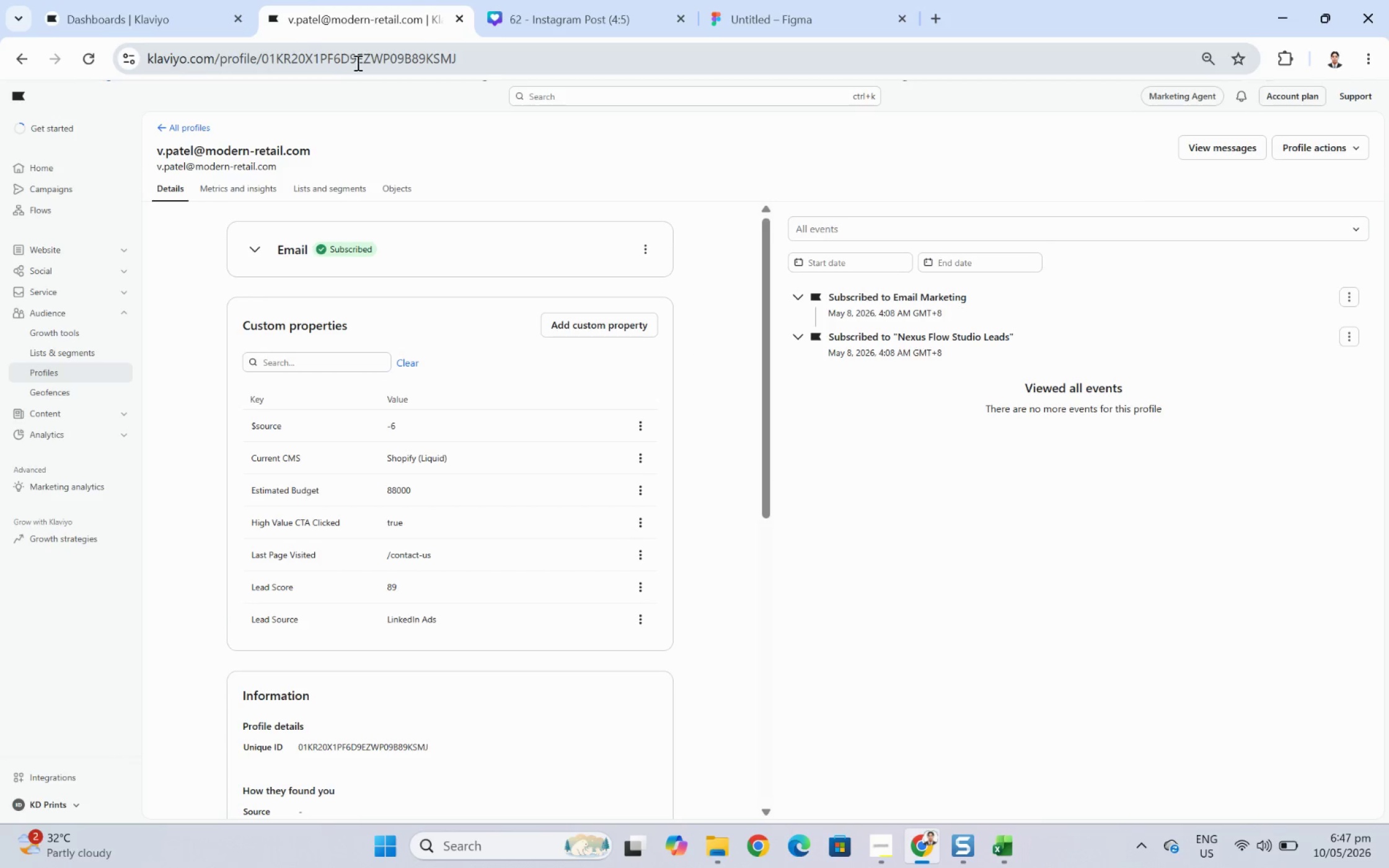 
left_click([55, 774])
 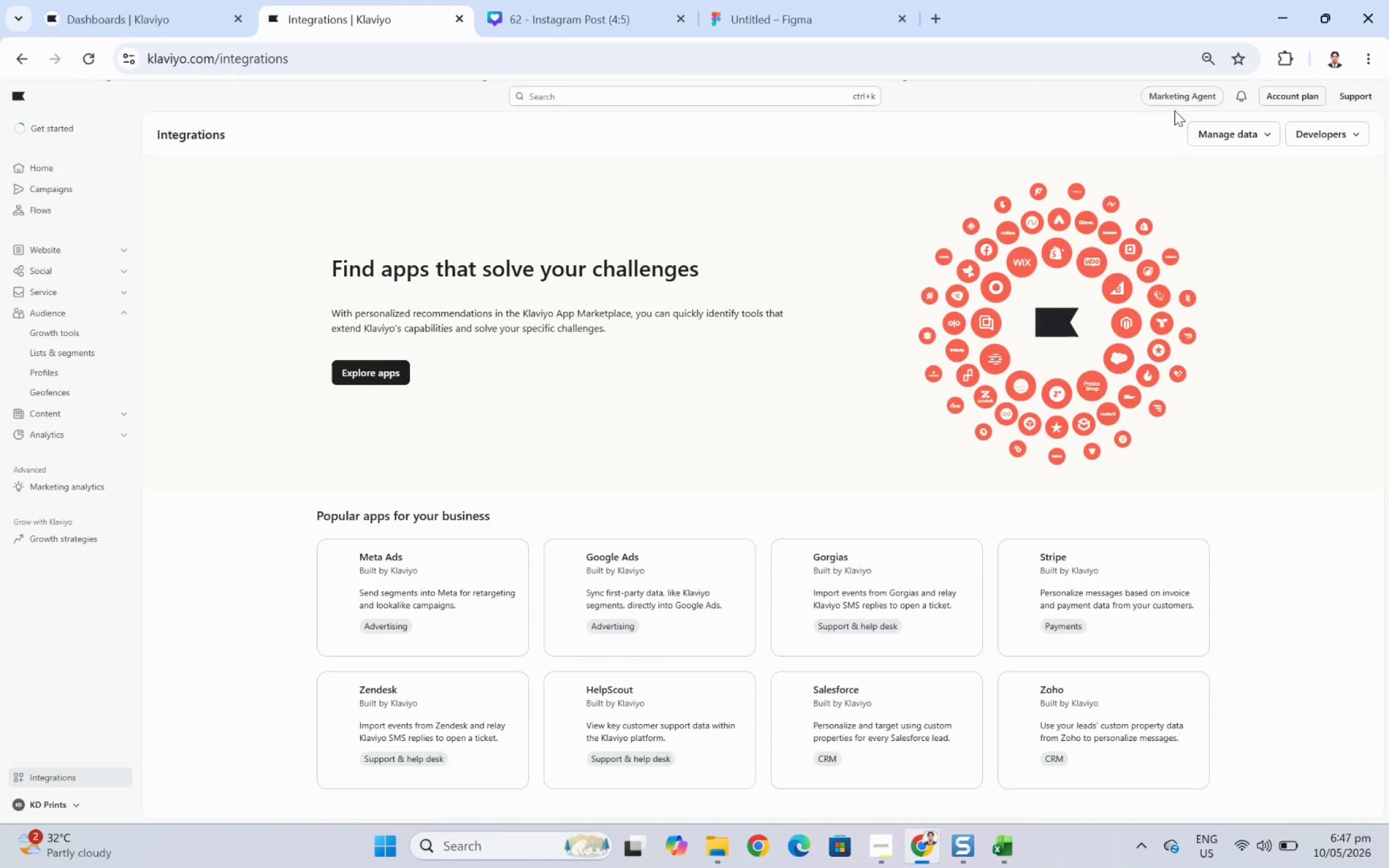 
left_click([1233, 126])
 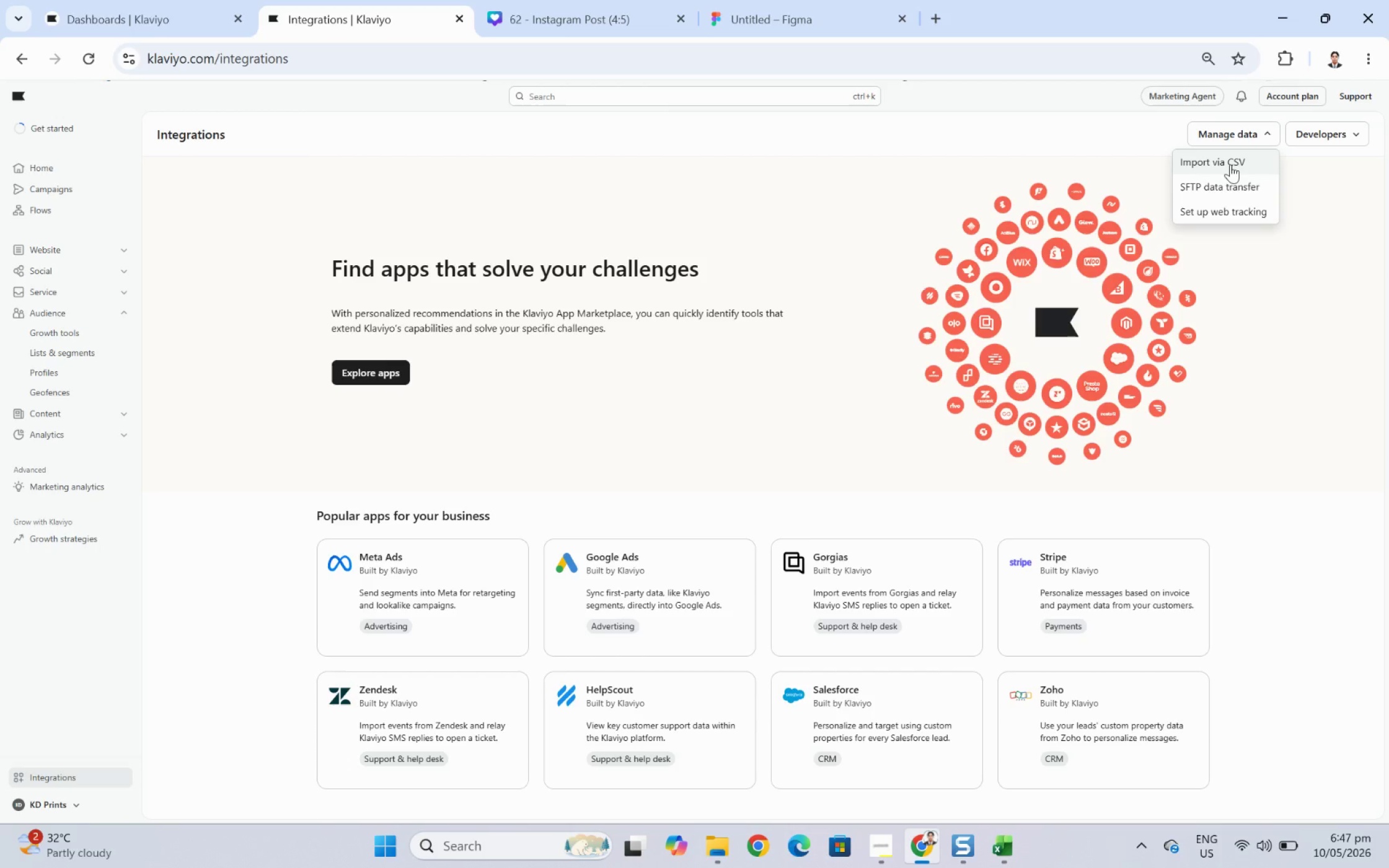 
wait(9.08)
 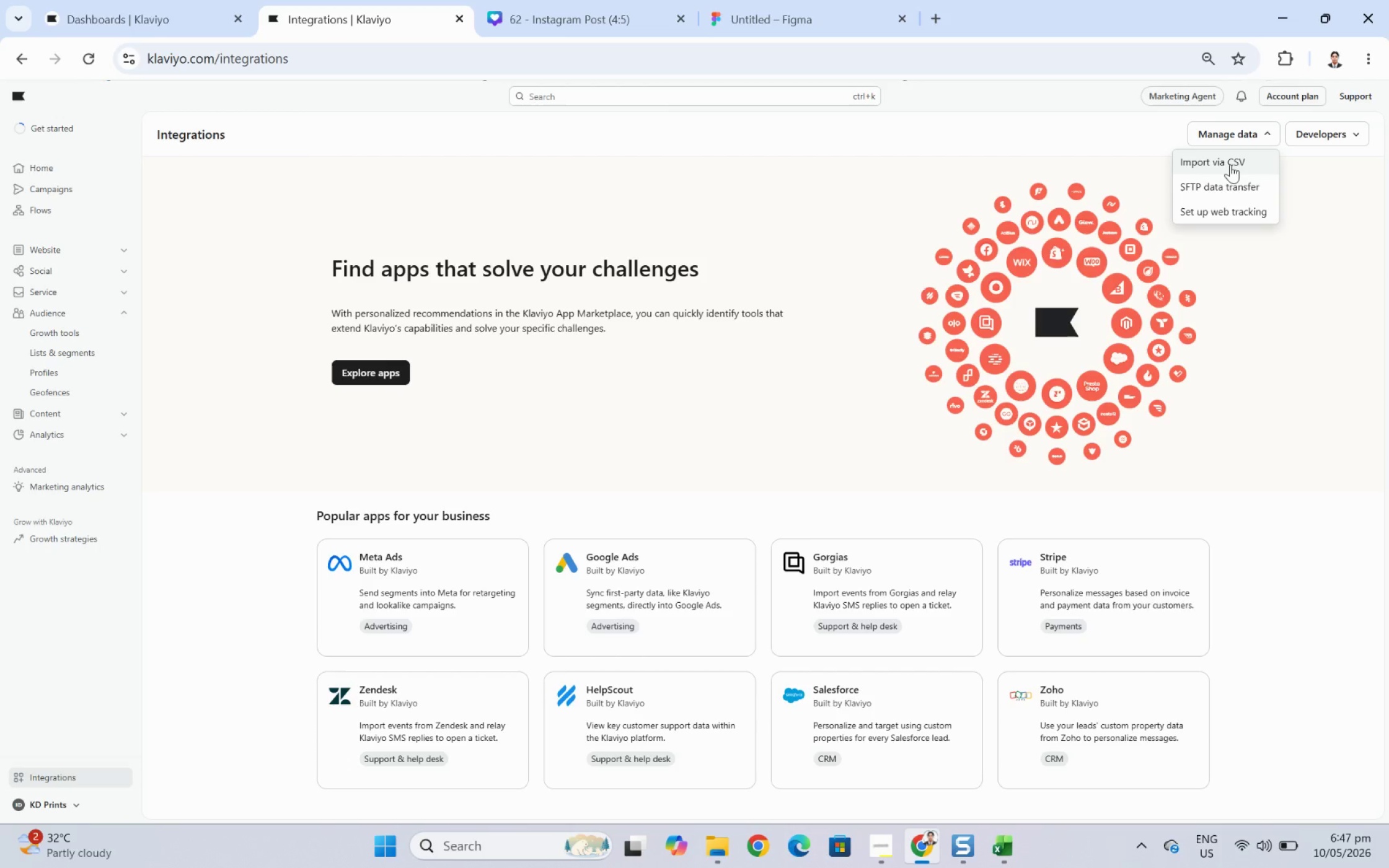 
left_click([1000, 843])
 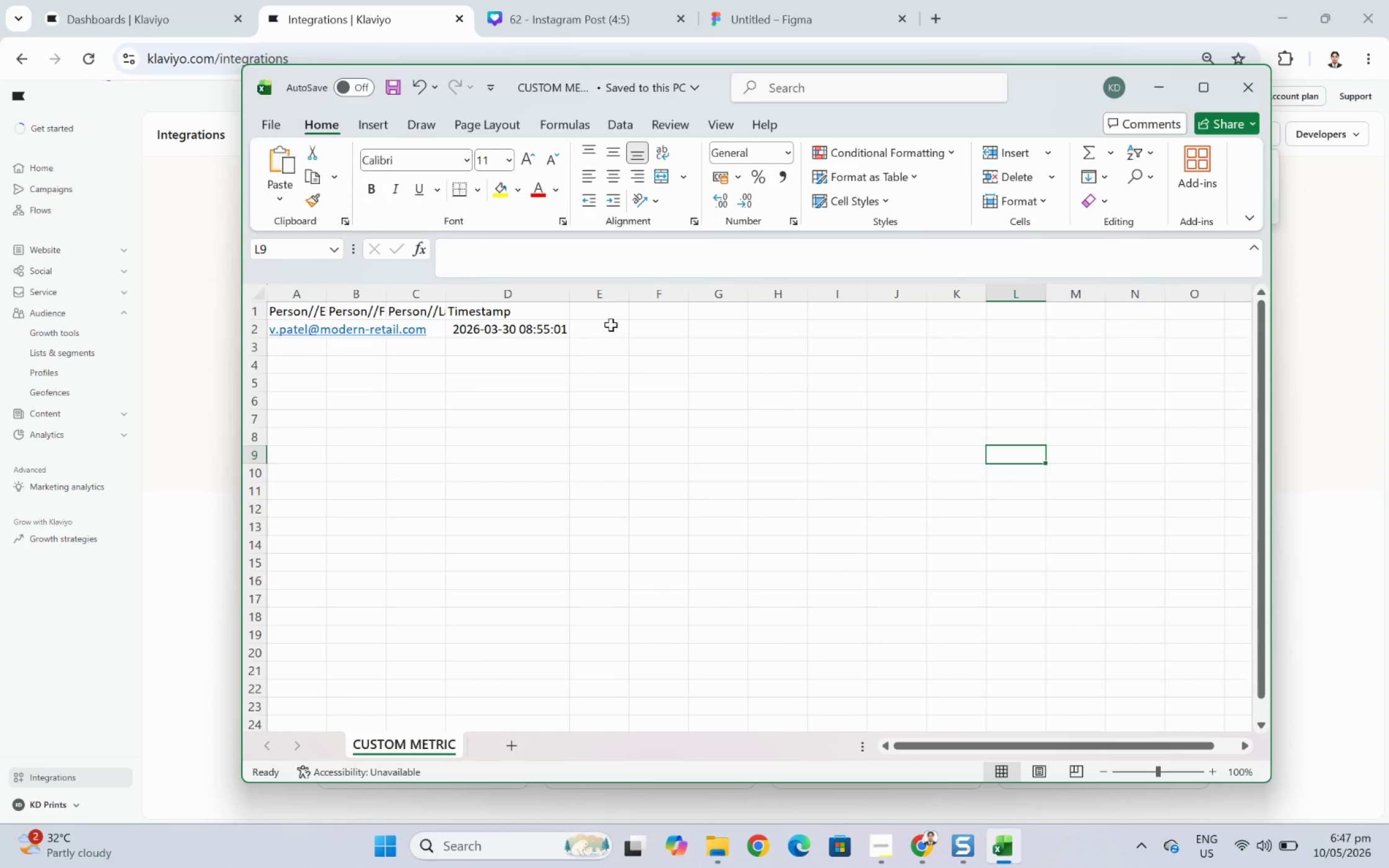 
left_click([610, 312])
 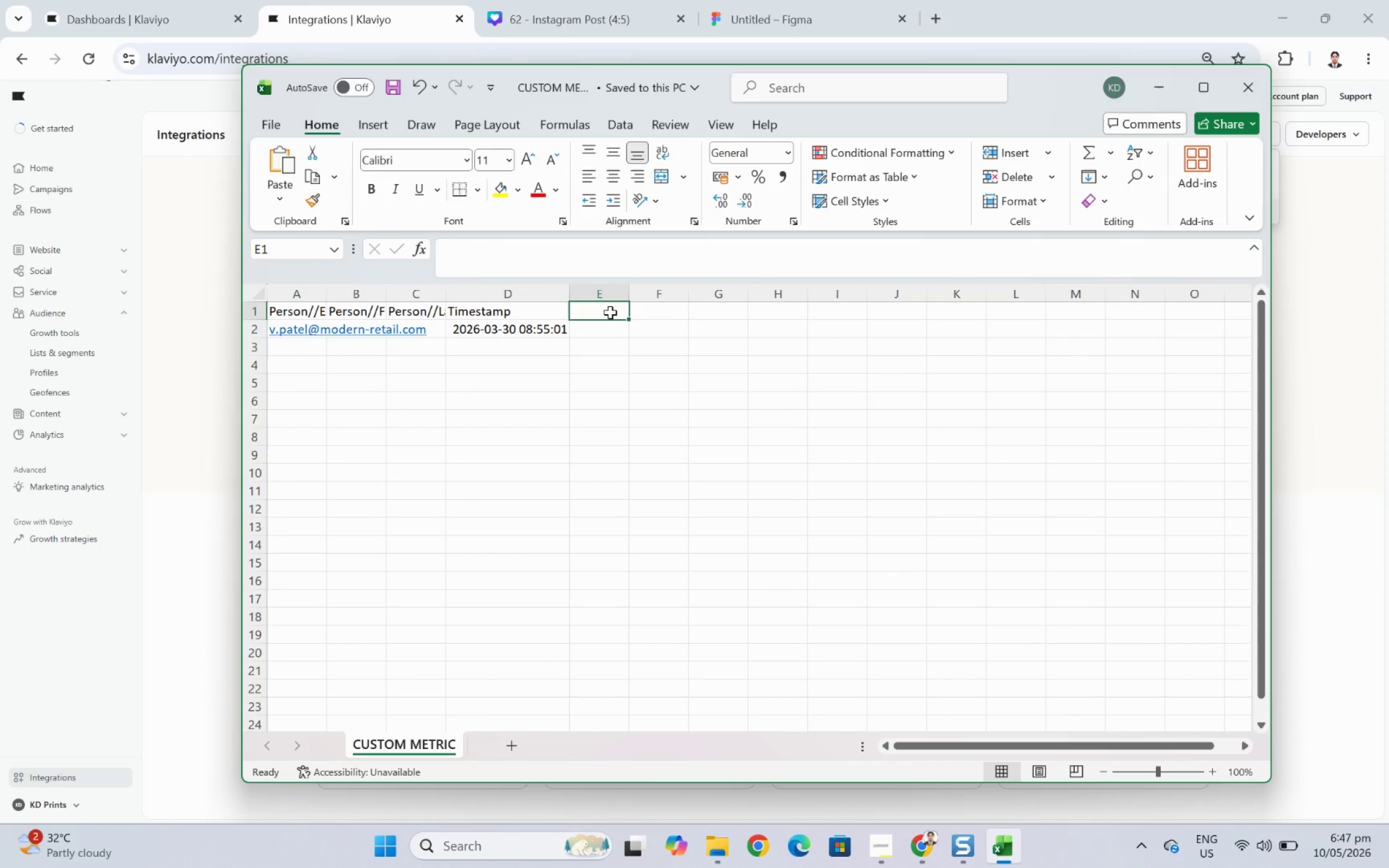 
type($VALUE)
key(Backspace)
key(Backspace)
key(Backspace)
key(Backspace)
key(Tab)
key(Backspace)
 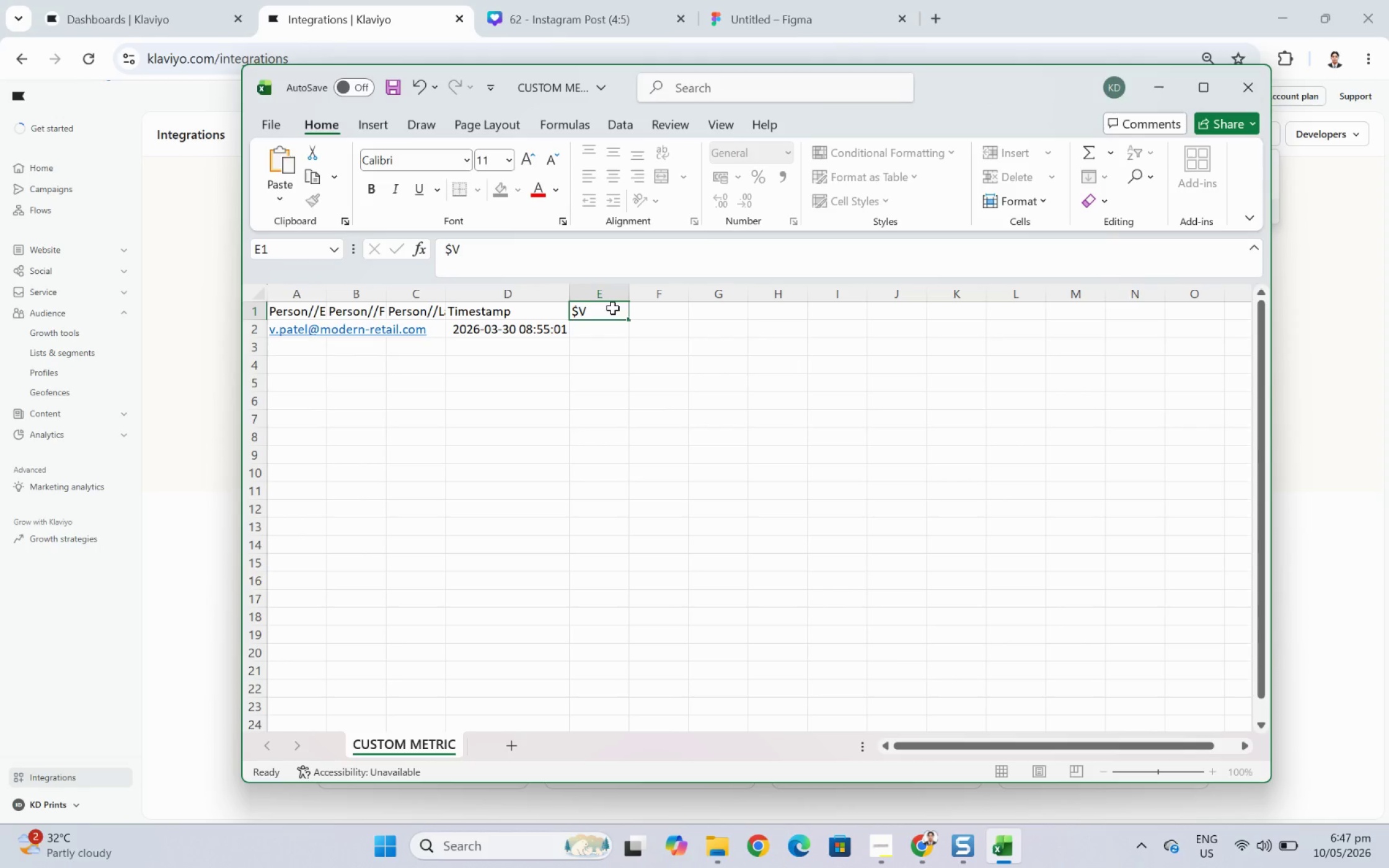 
double_click([612, 308])
 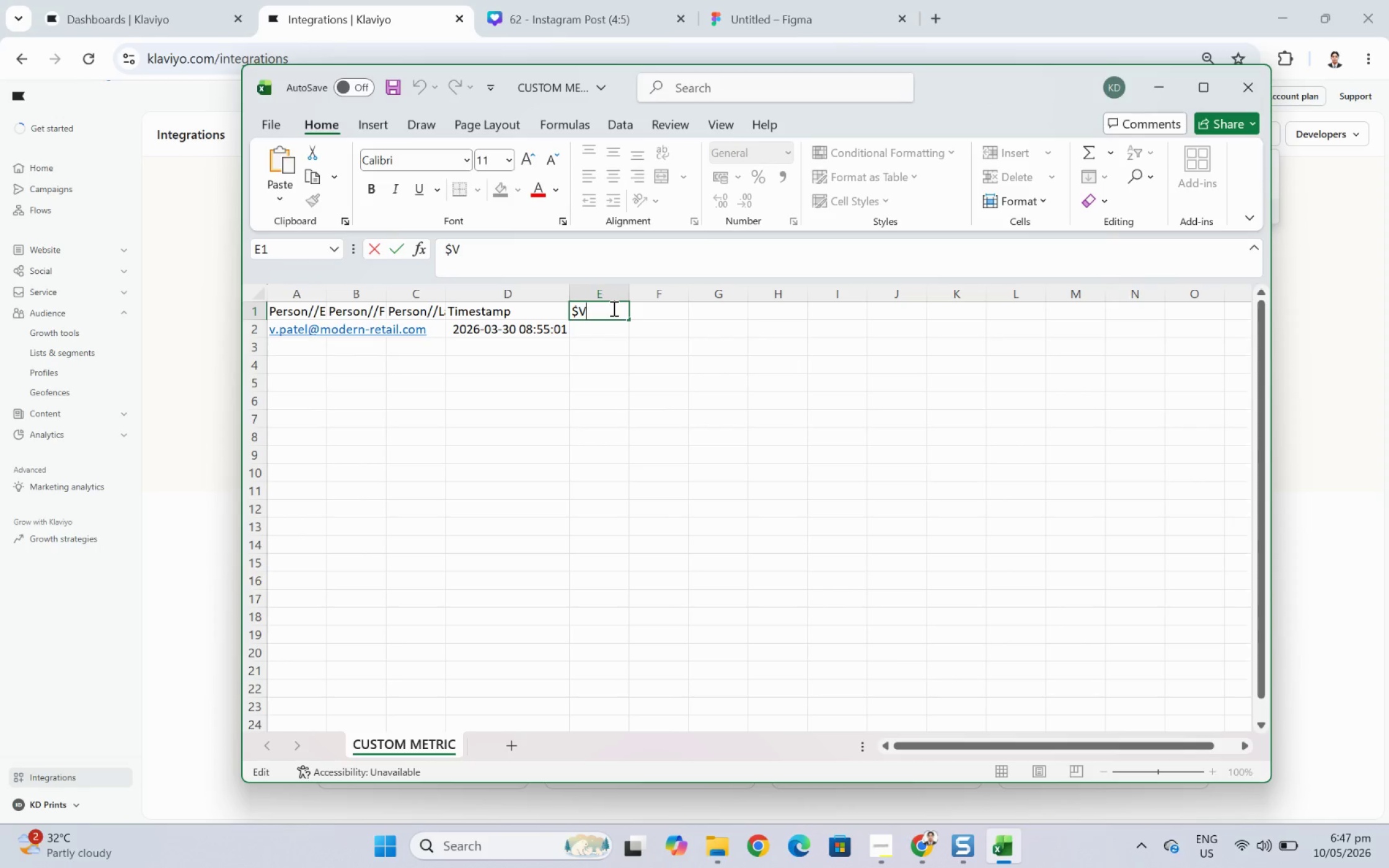 
key(Backspace)
type(VALUE)
key(Backspace)
key(Backspace)
key(Backspace)
key(Backspace)
key(Backspace)
type(value)